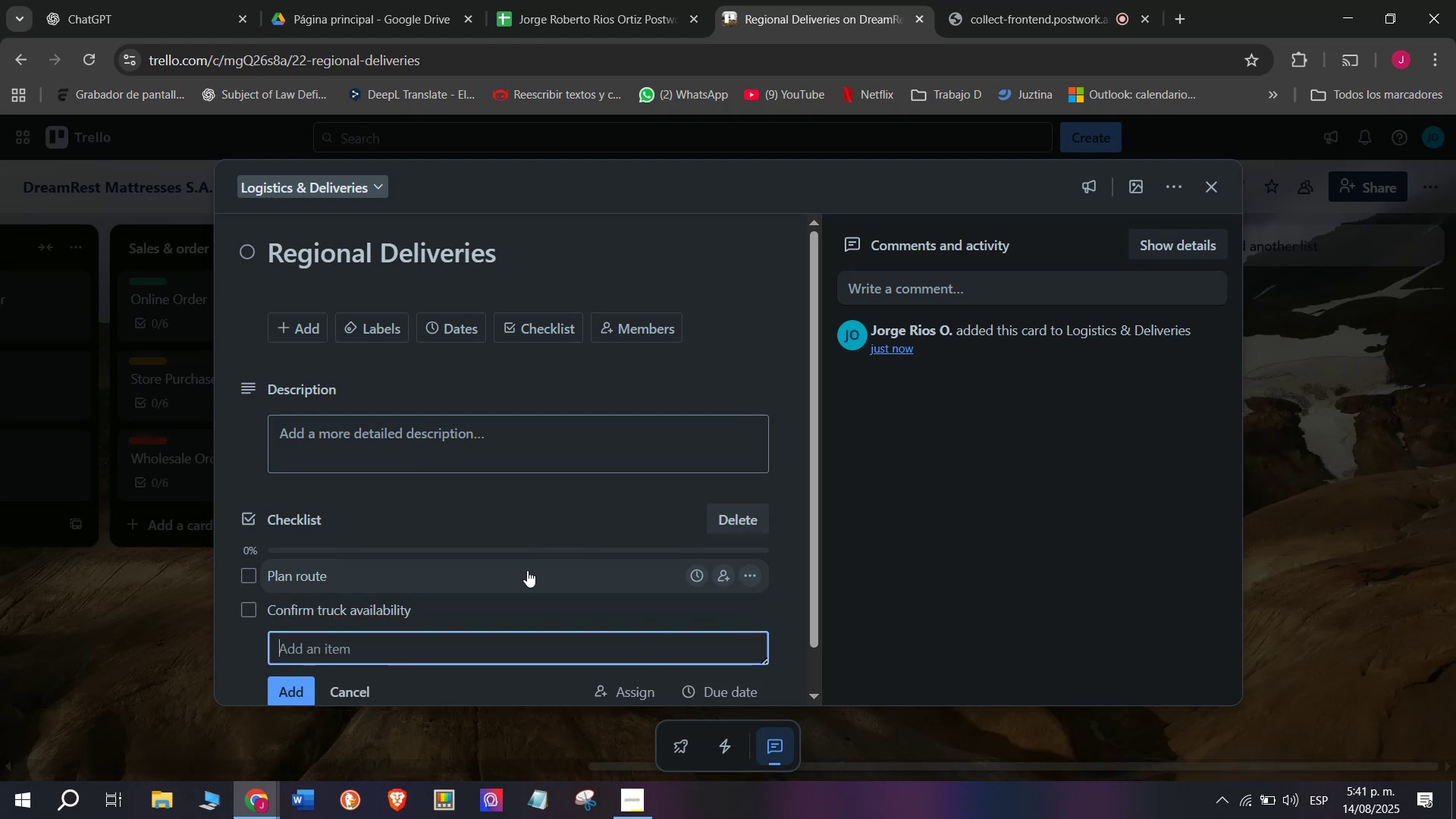 
wait(5.38)
 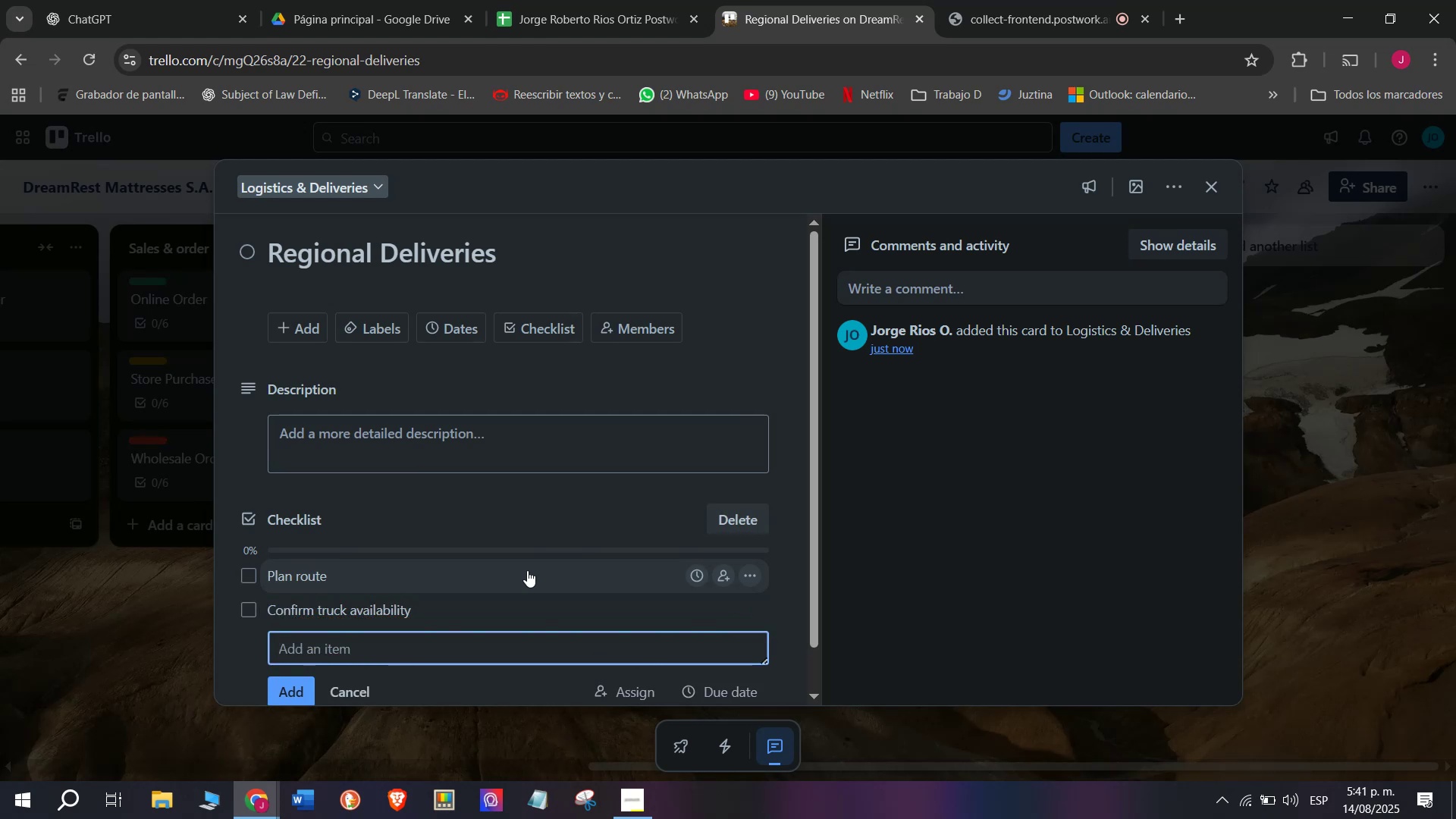 
type(Secure load)
 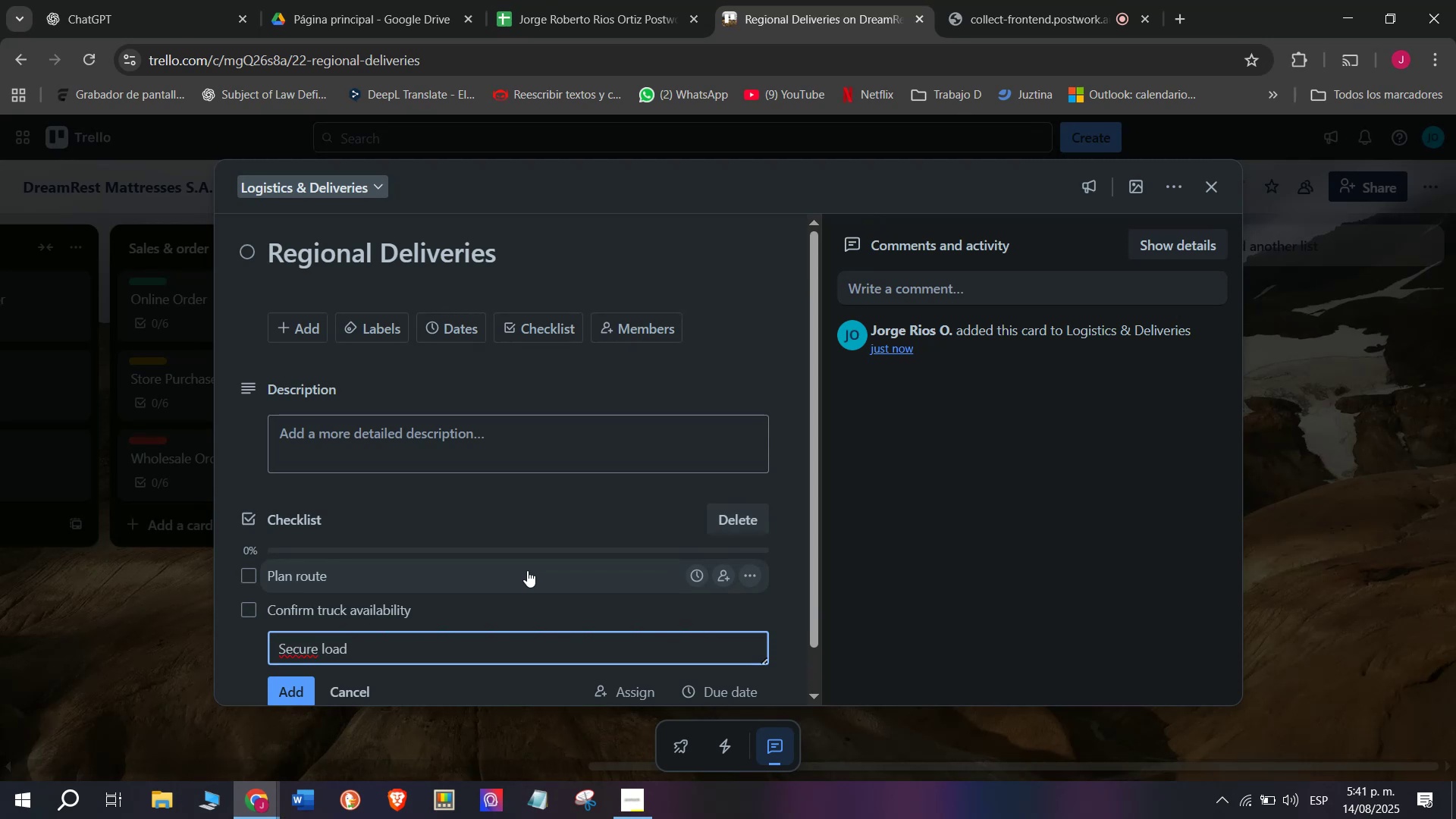 
key(Enter)
 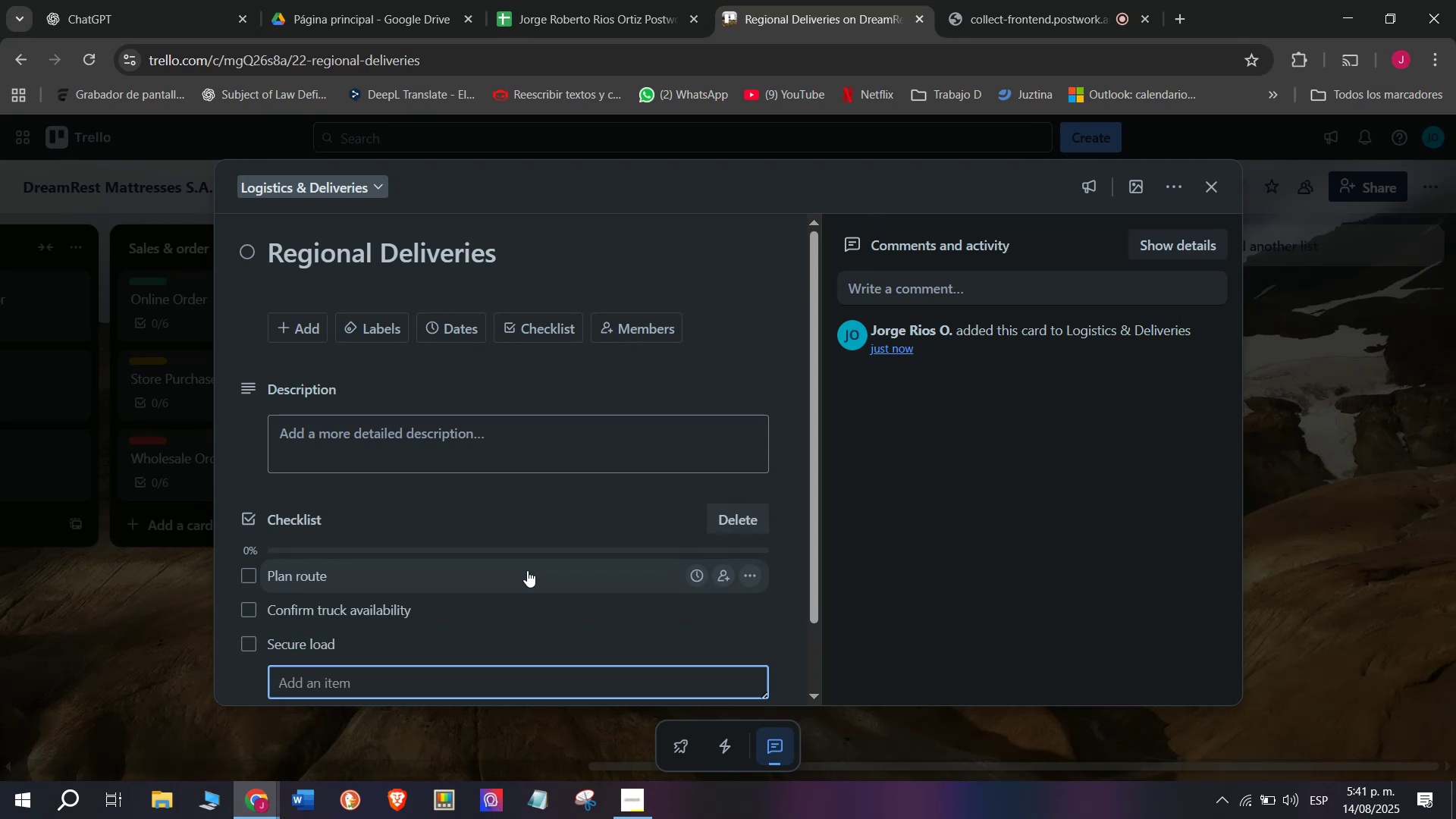 
type(Deliver to )
 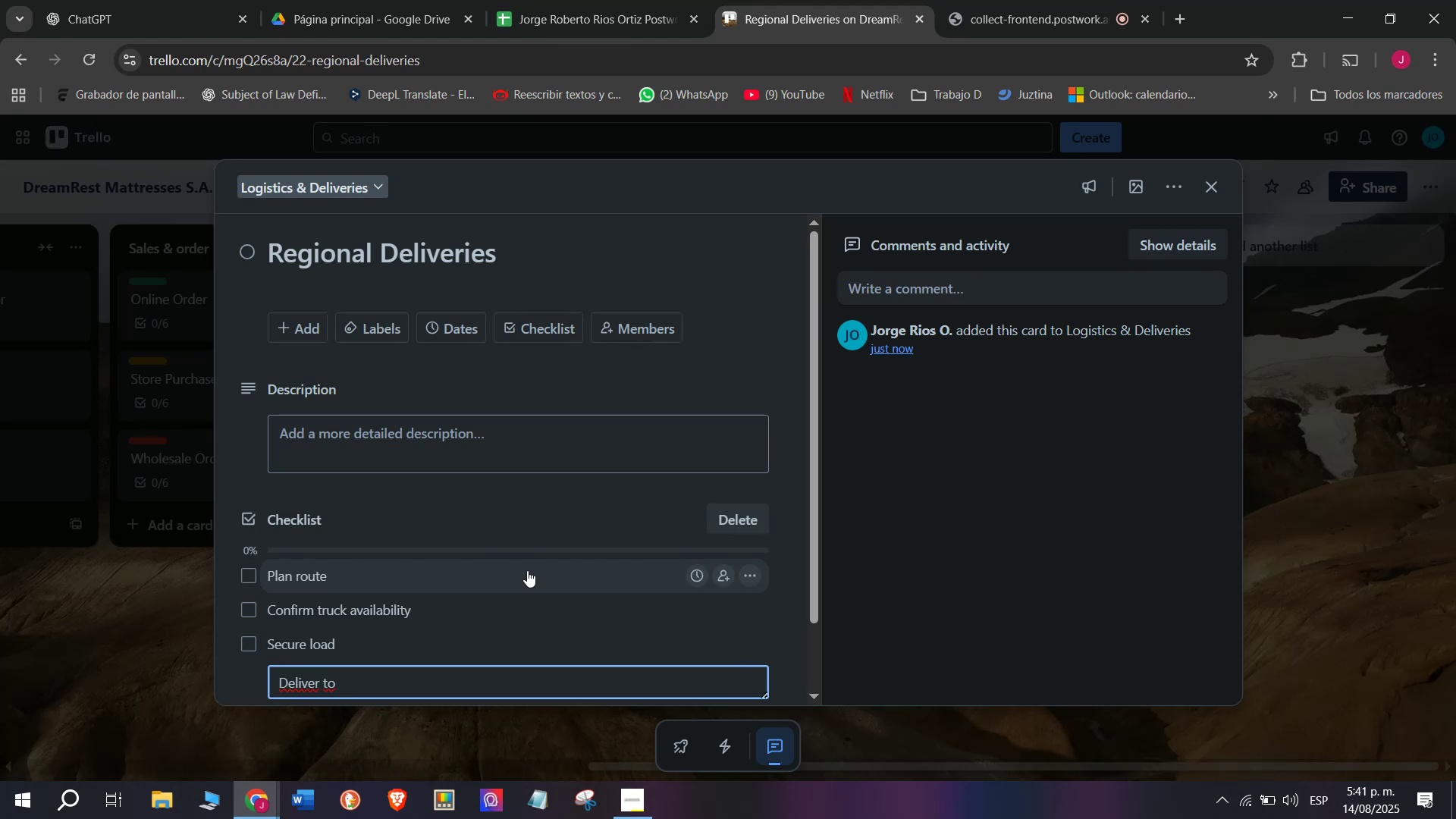 
type(destination)
 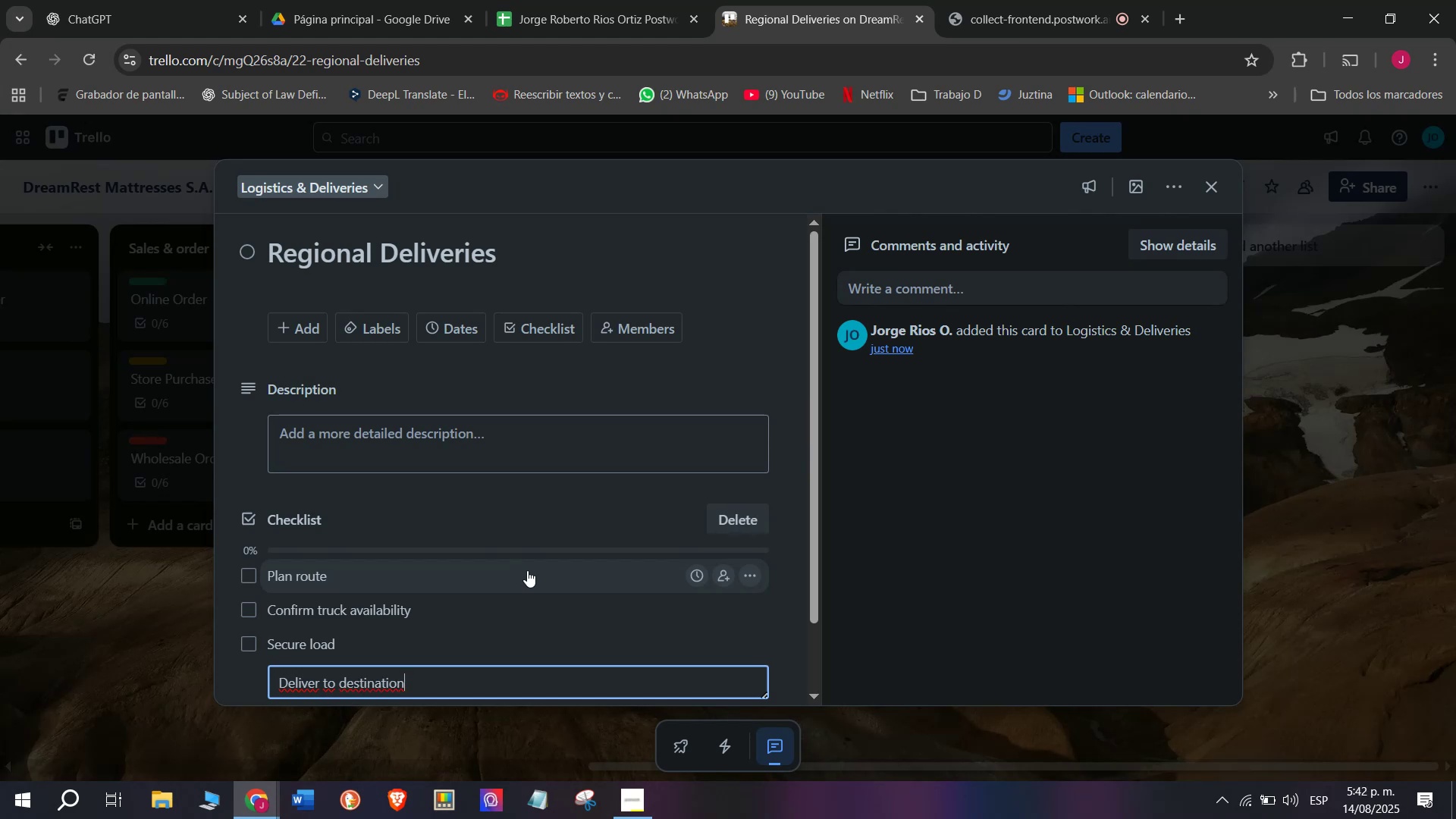 
key(Enter)
 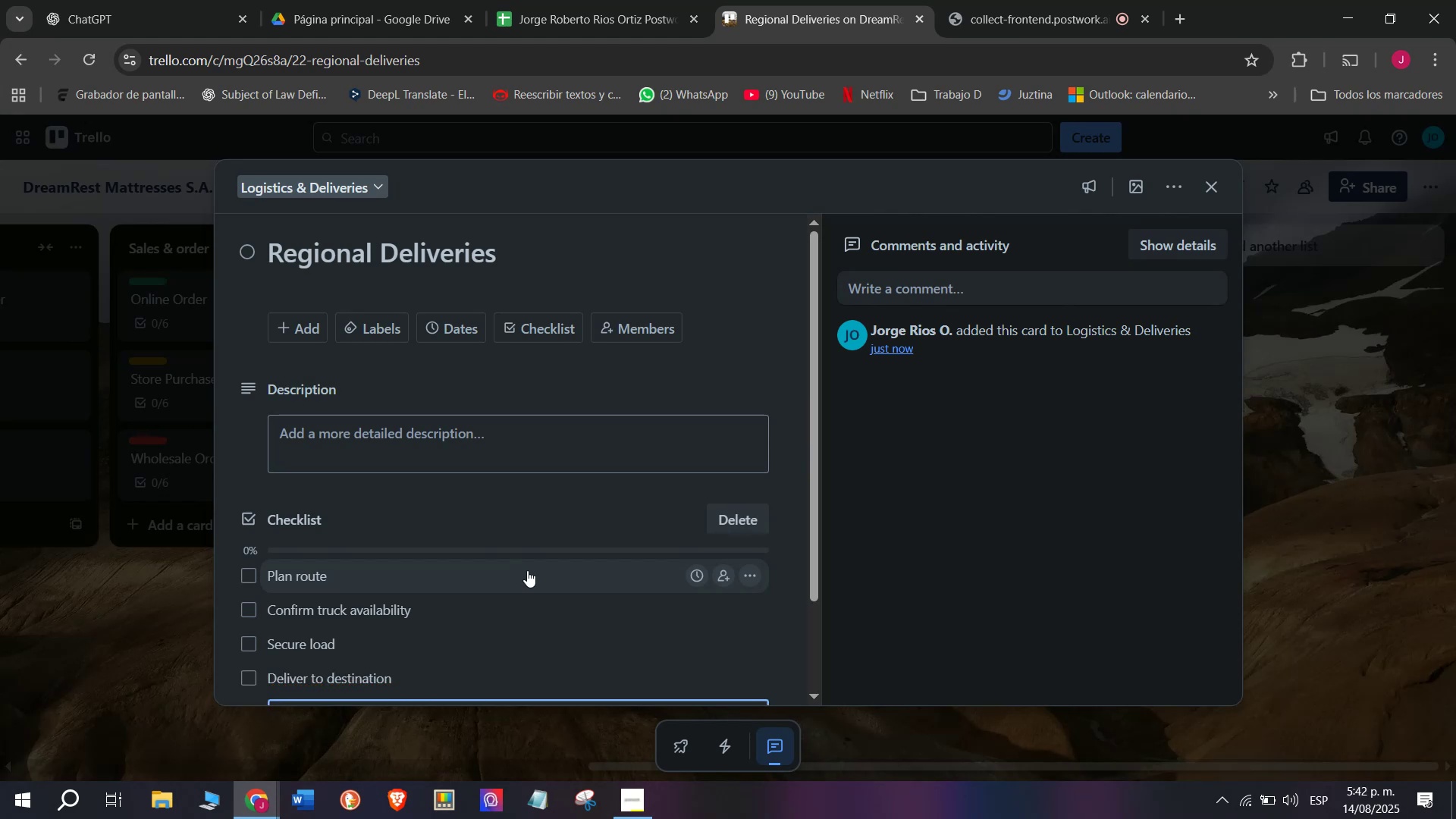 
wait(5.18)
 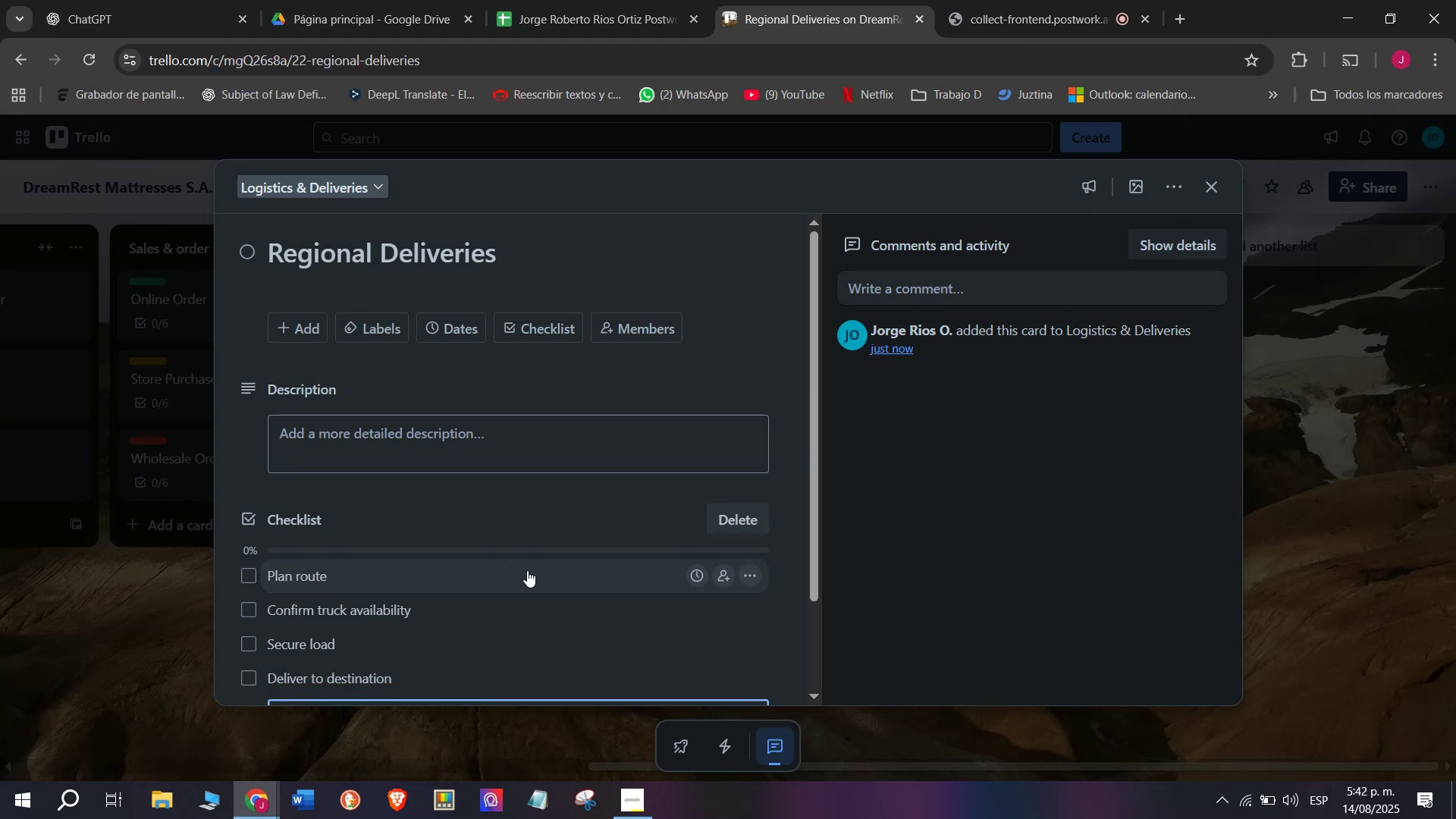 
type(Take proof of delivey)
 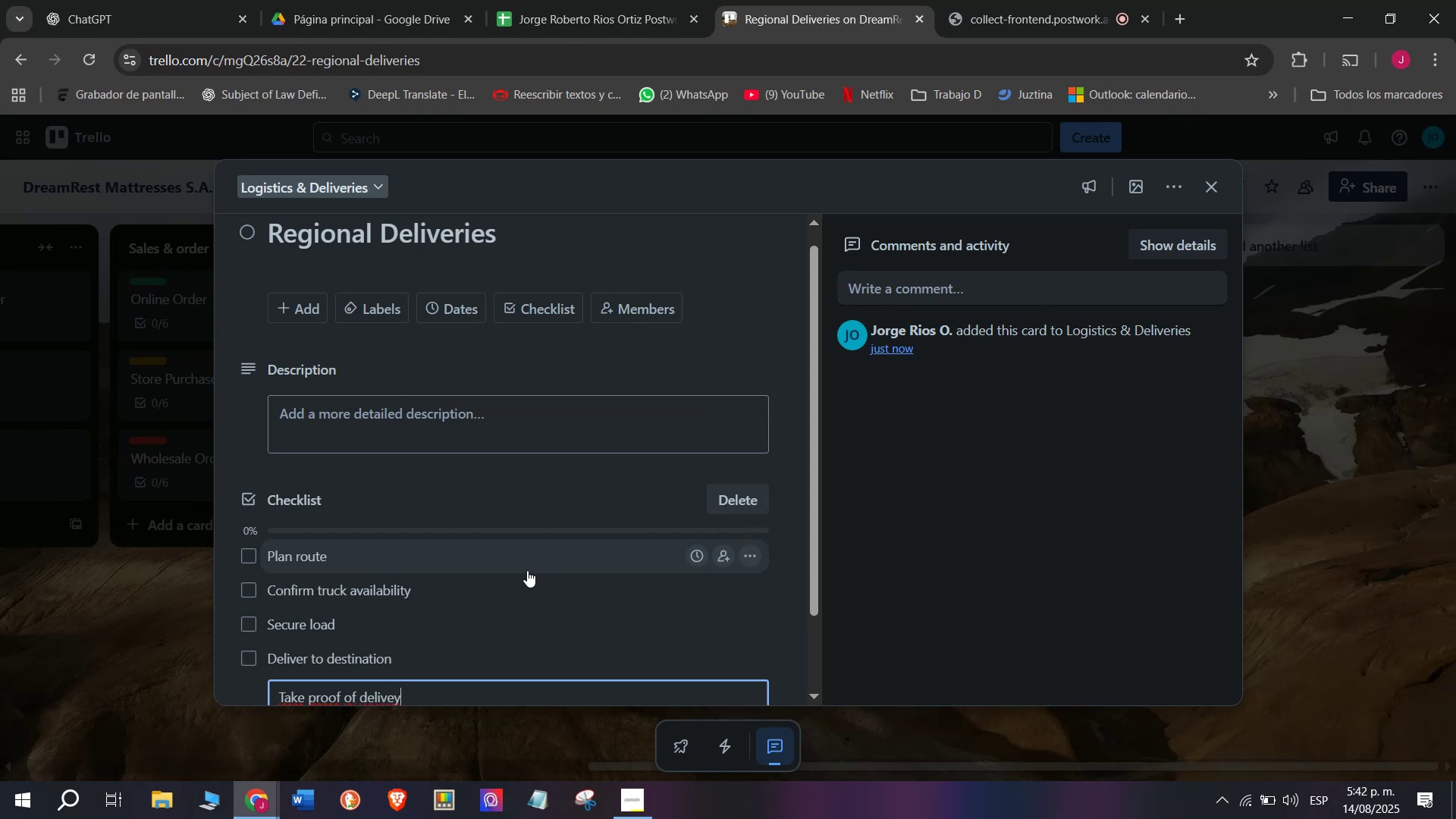 
key(Backspace)
type(ry)
 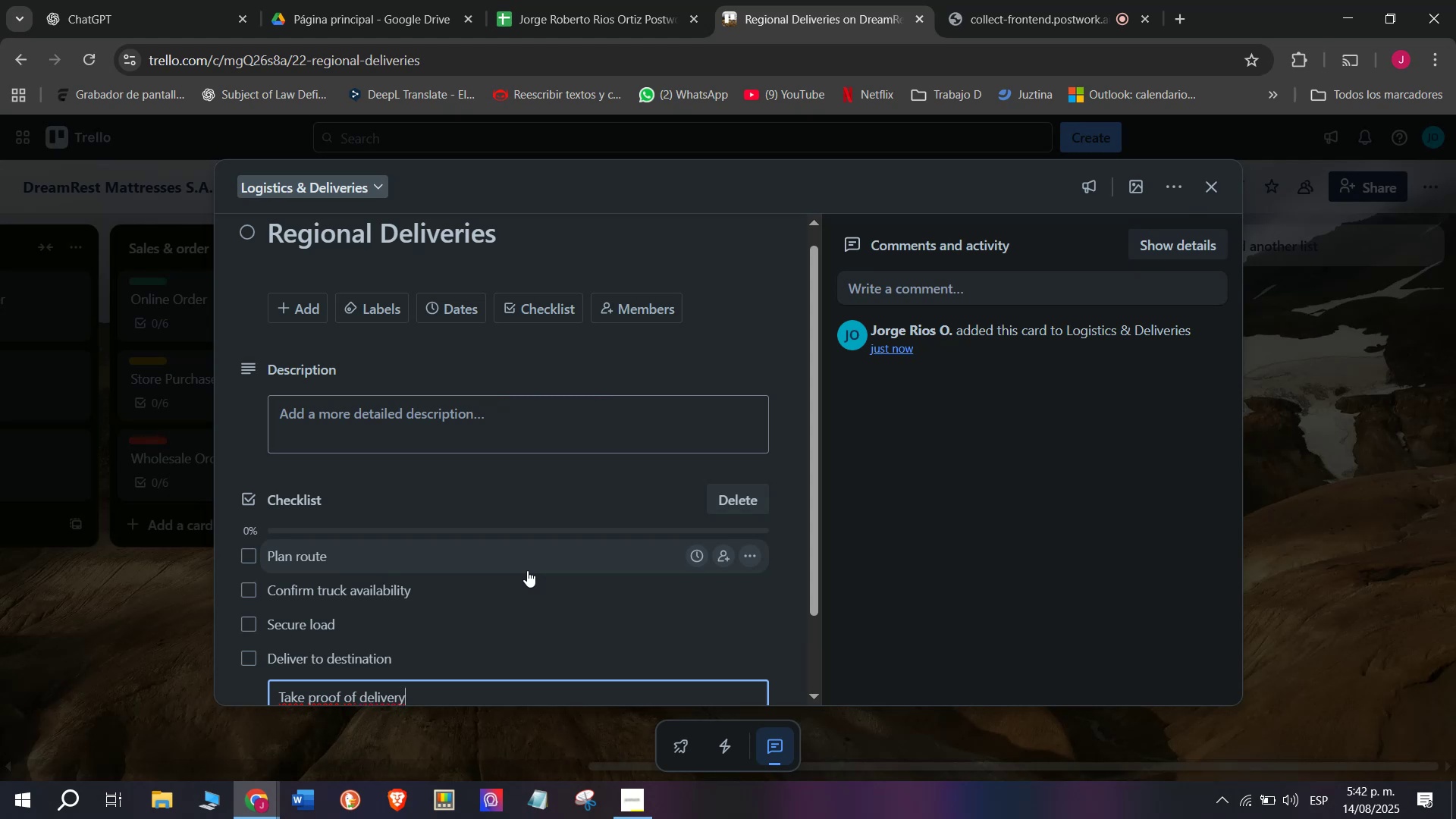 
key(Enter)
 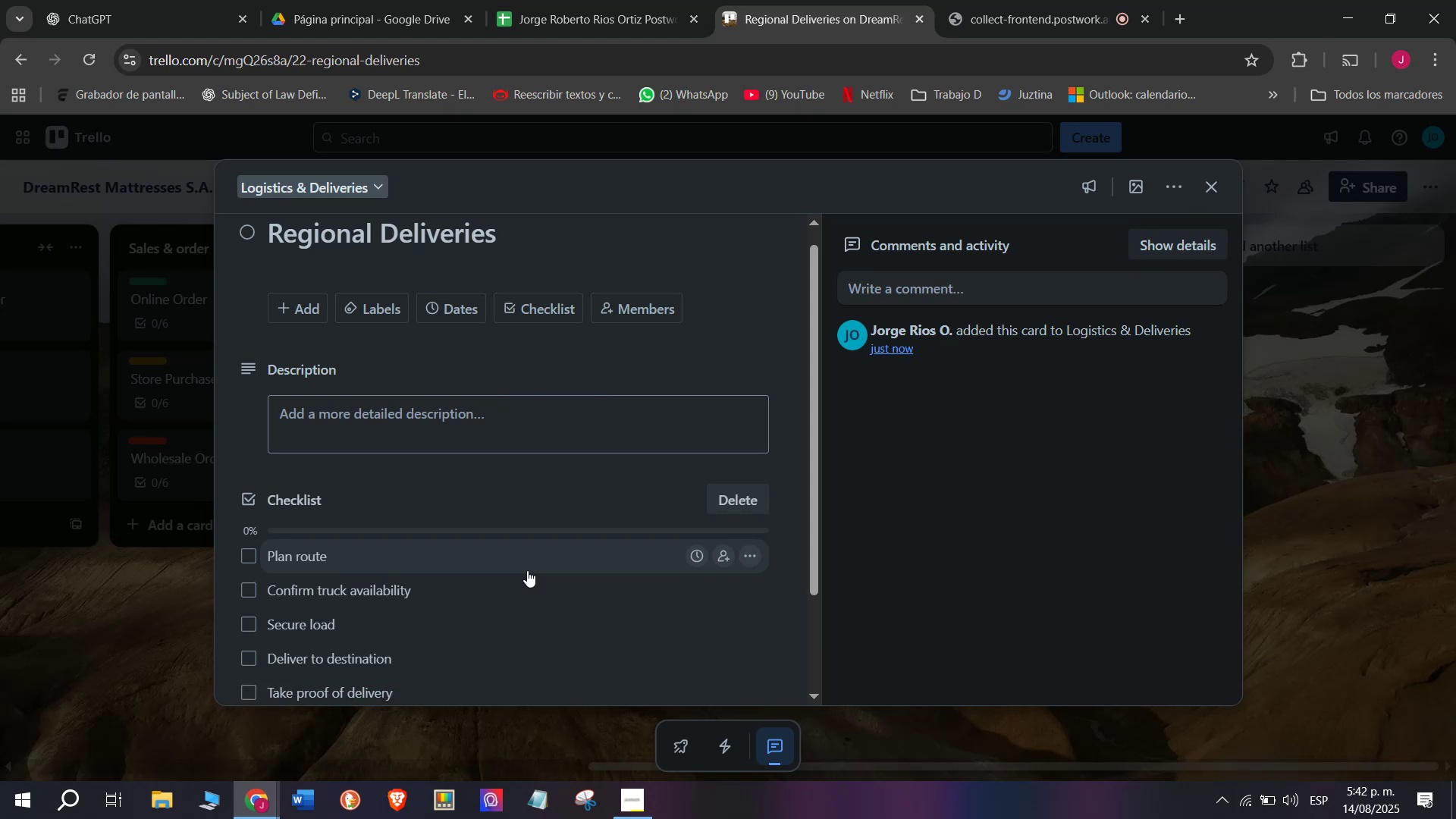 
type(Report completion)
 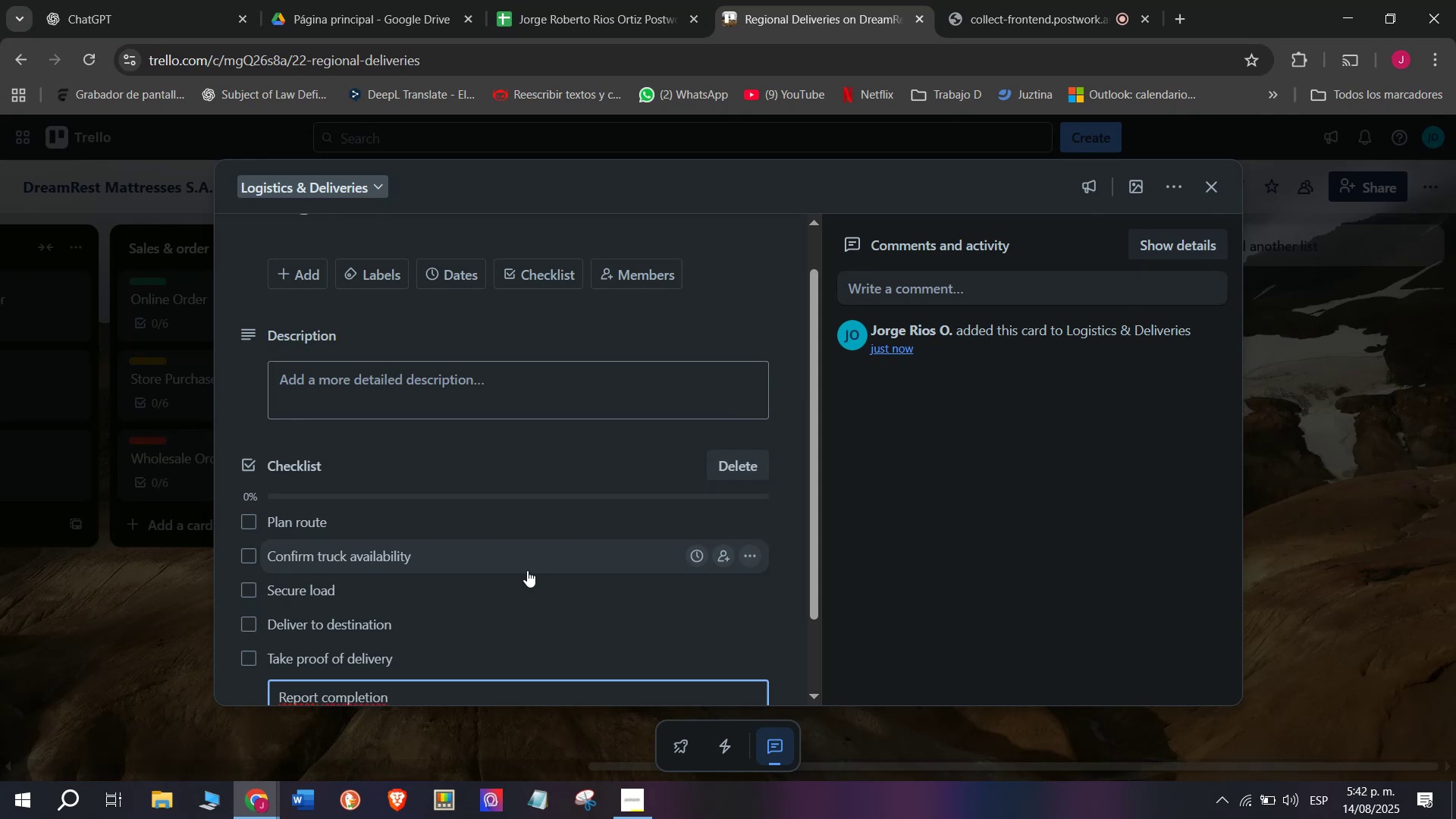 
key(Enter)
 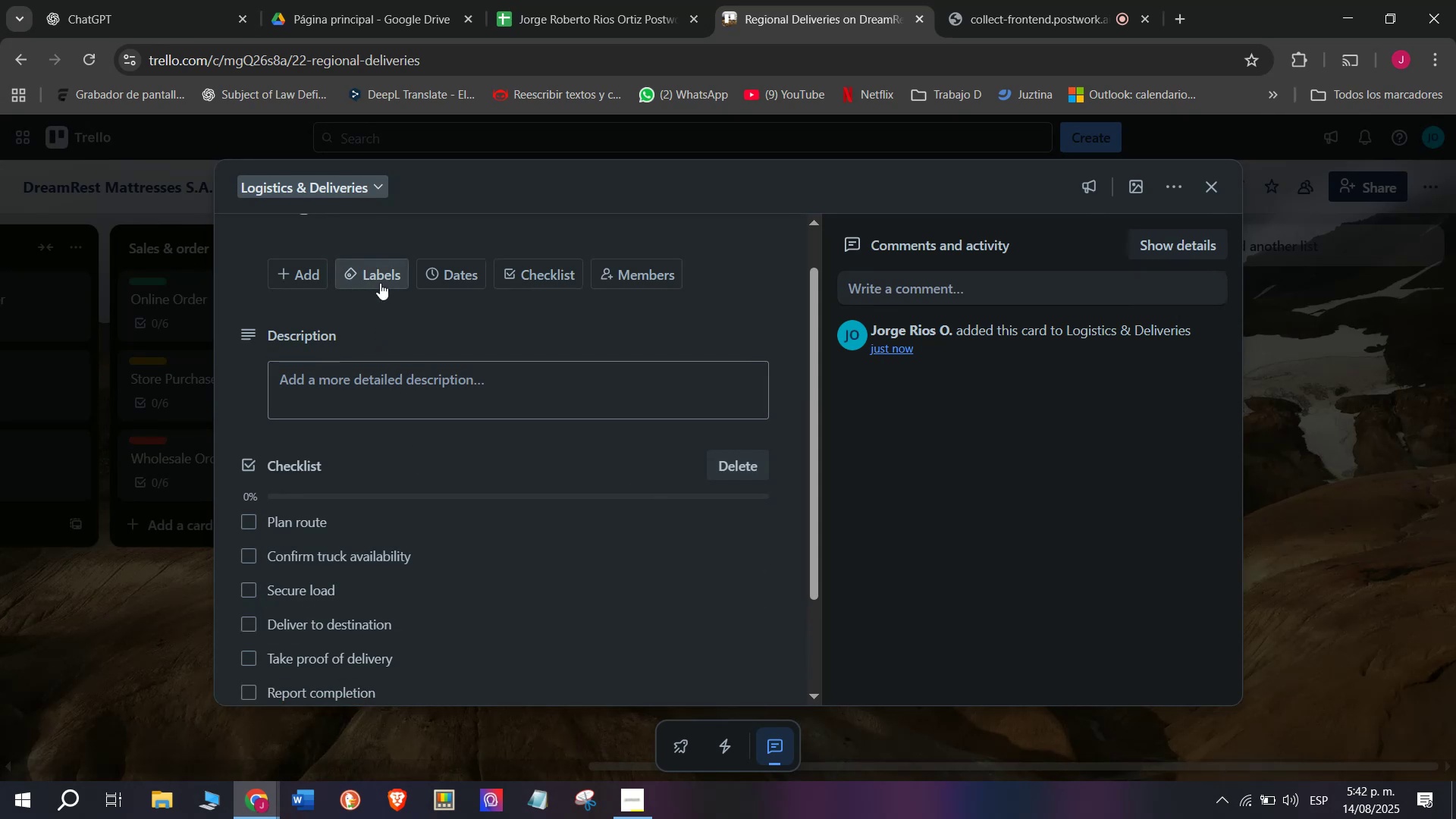 
left_click([362, 460])
 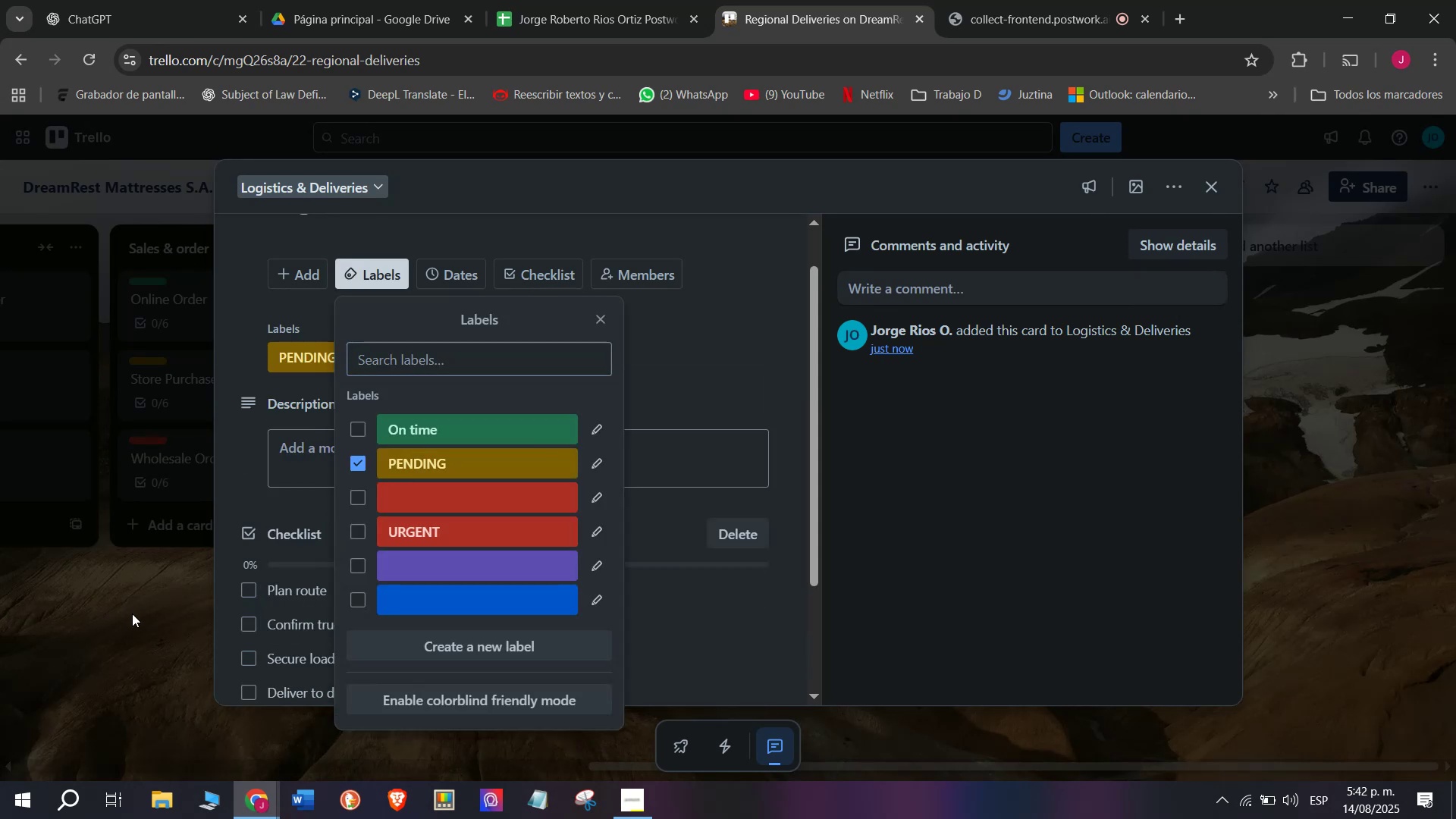 
double_click([129, 613])
 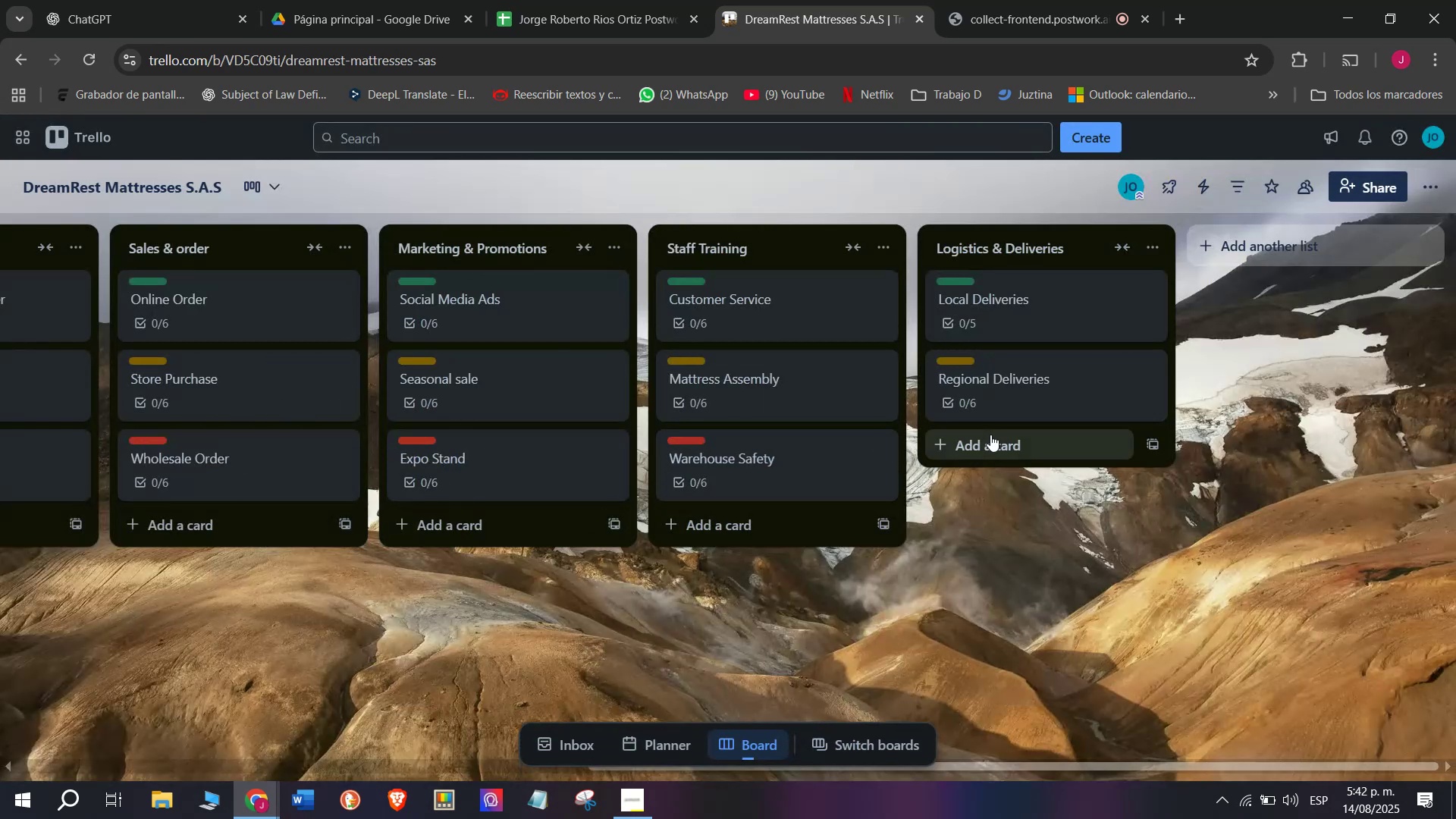 
left_click([990, 437])
 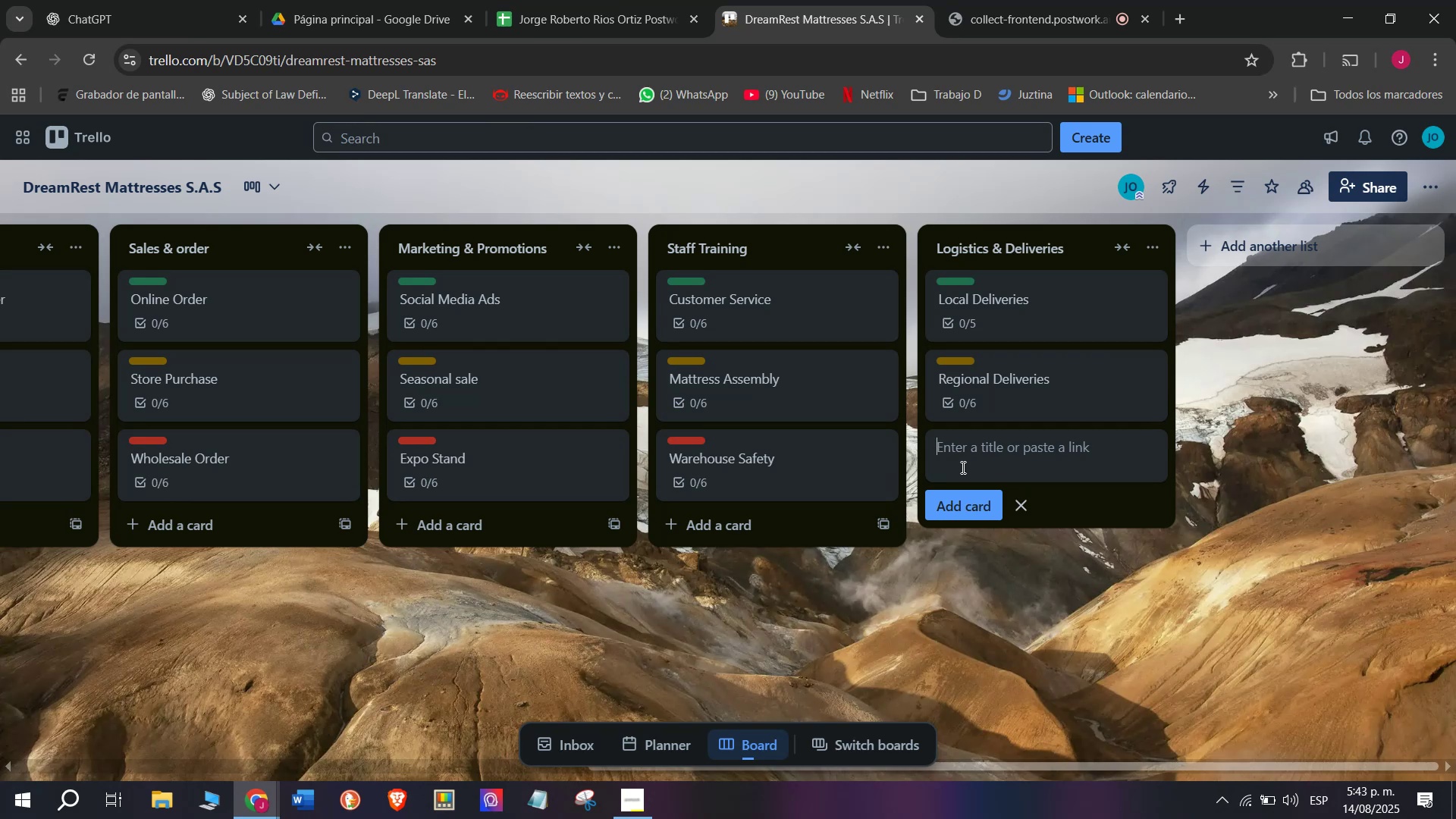 
wait(34.11)
 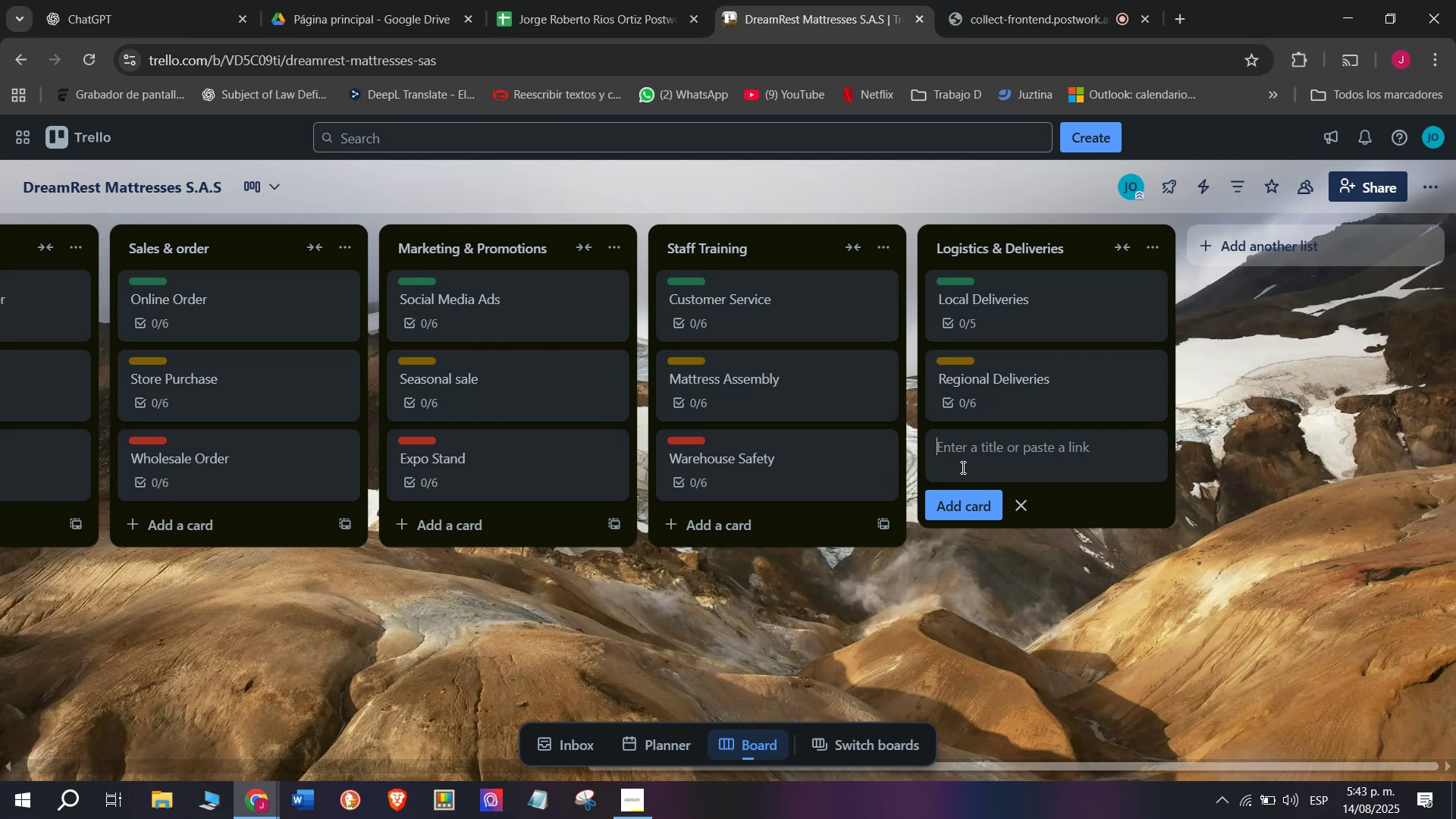 
type(Expre)
 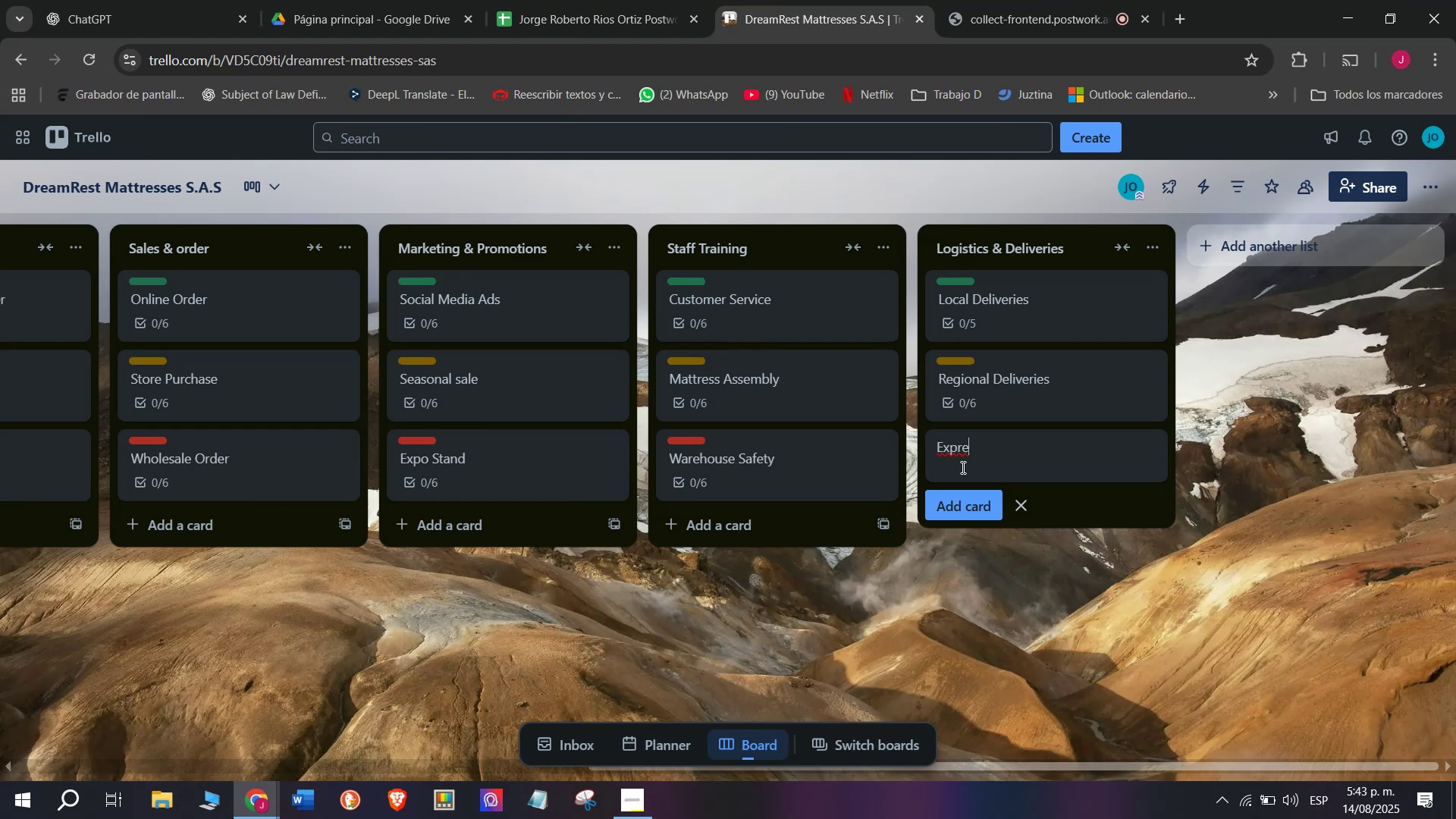 
wait(12.54)
 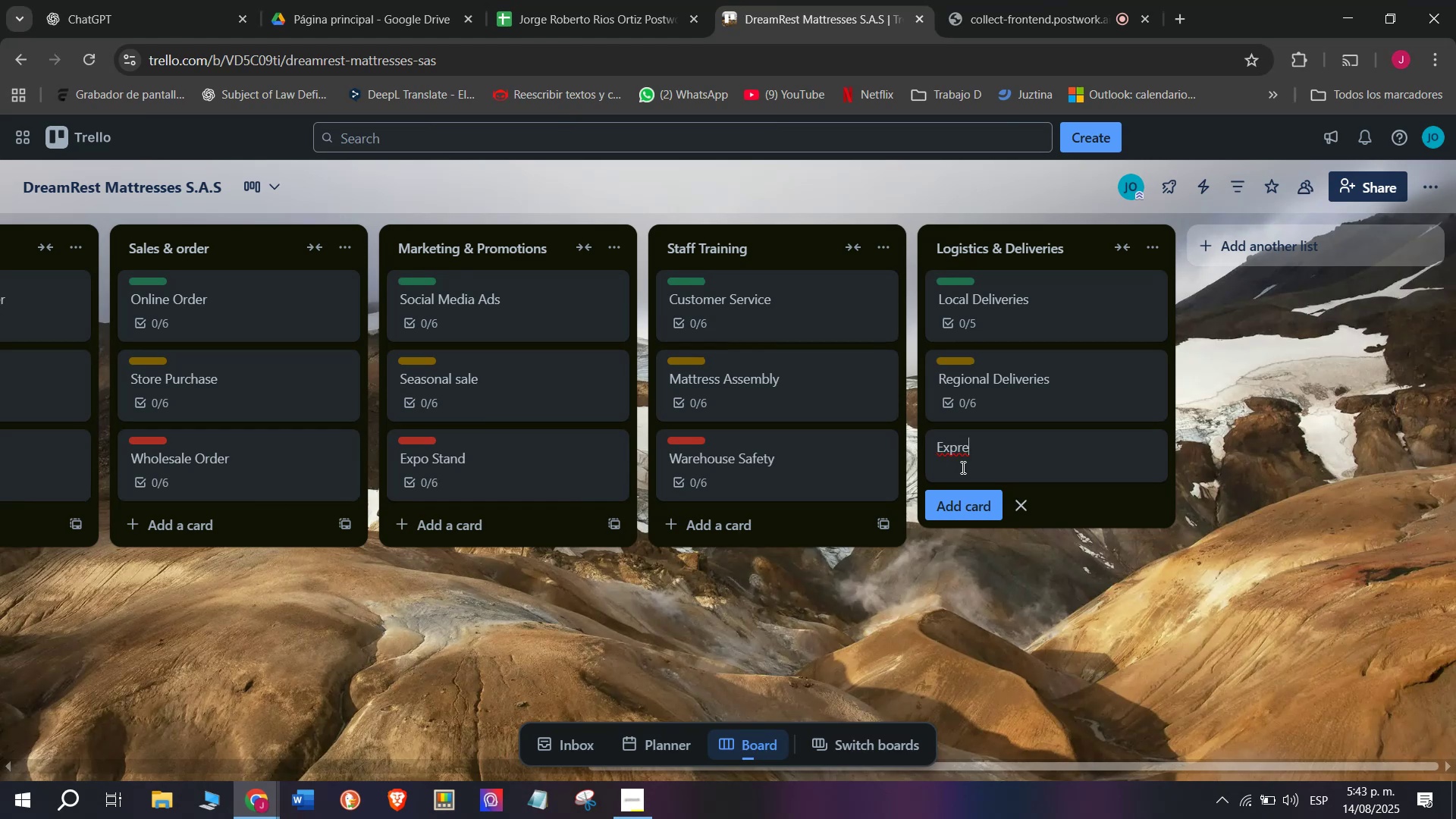 
type(ss d)
key(Backspace)
type(De)
 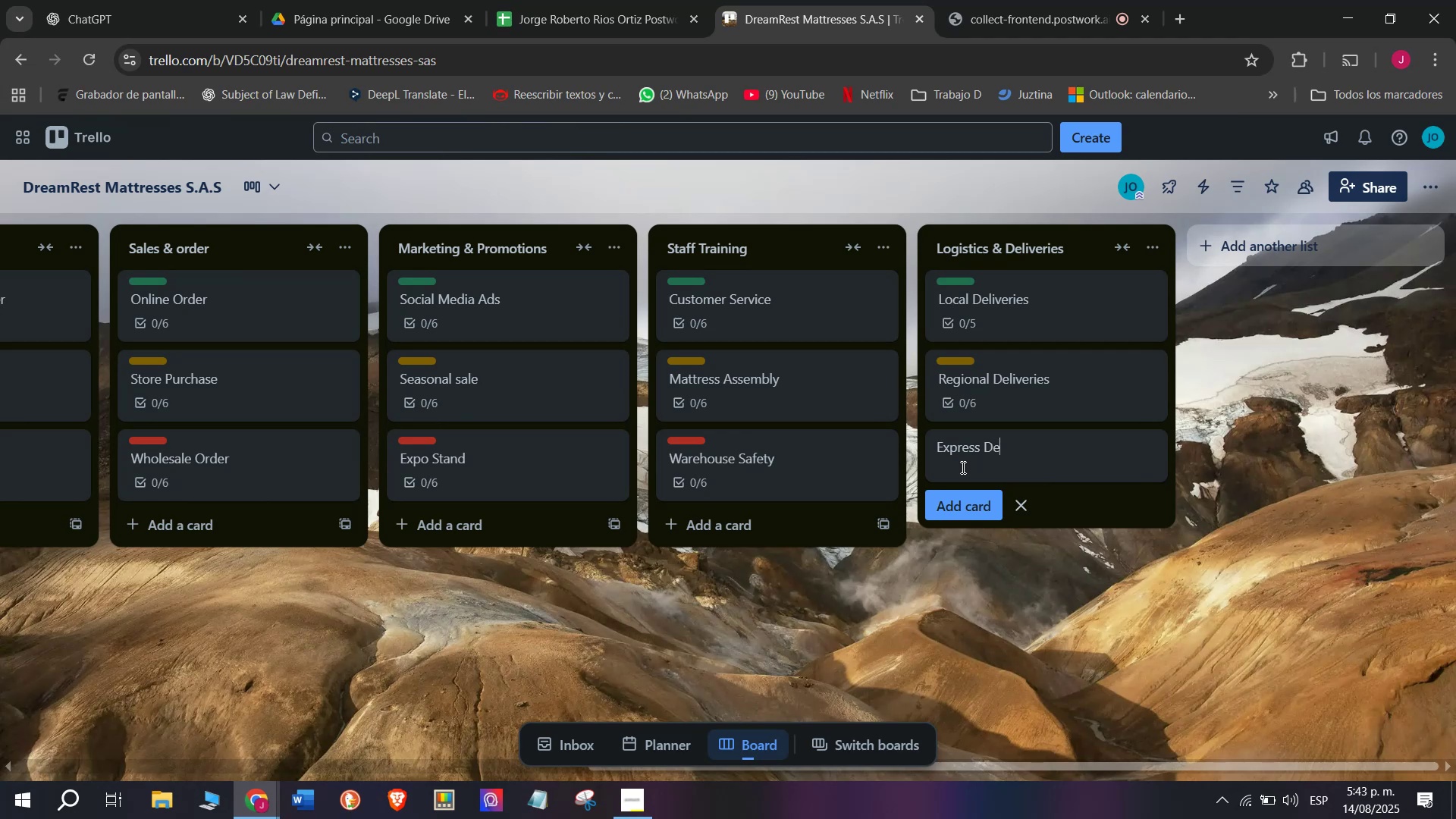 
type(livery)
 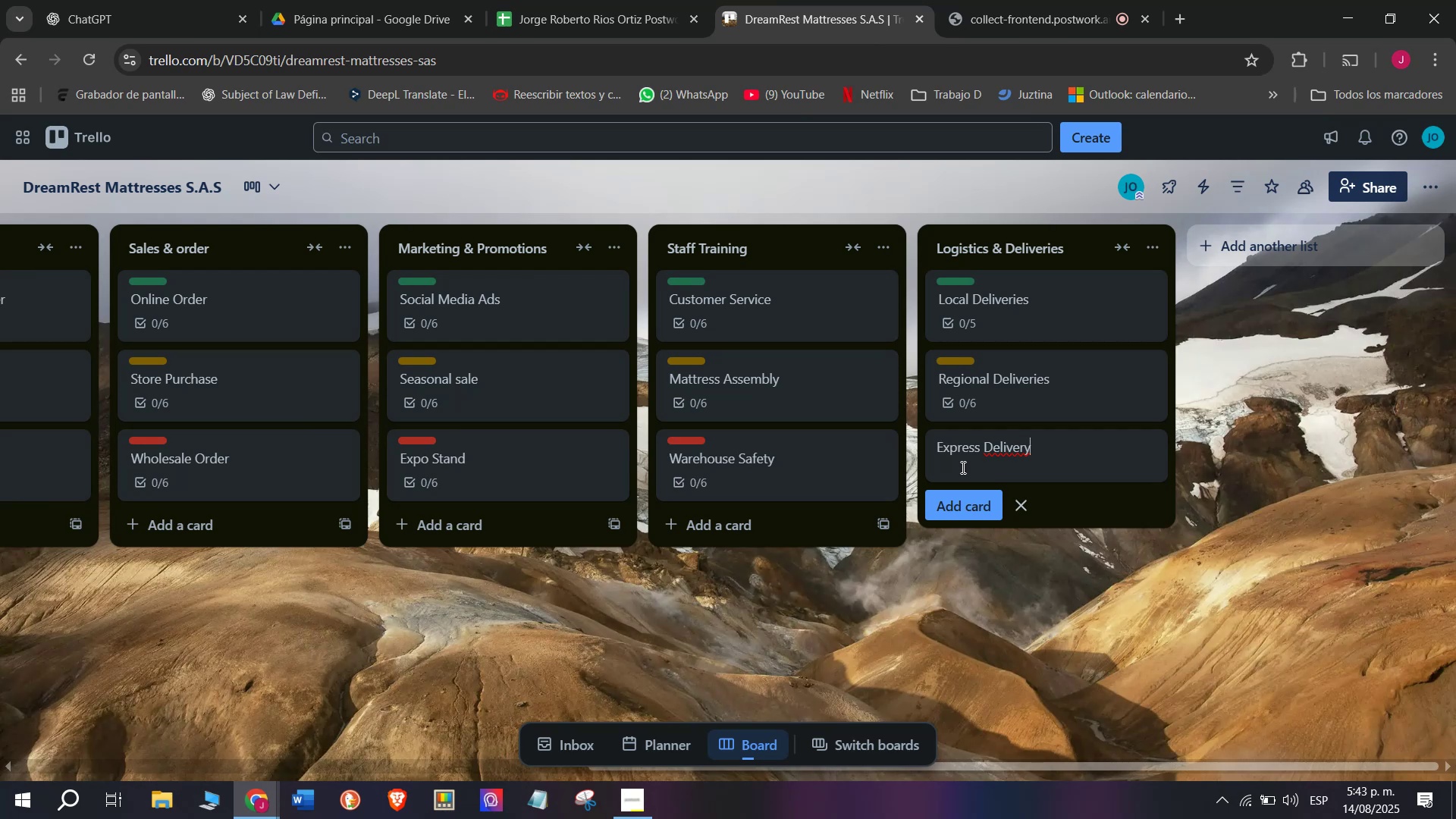 
key(Enter)
 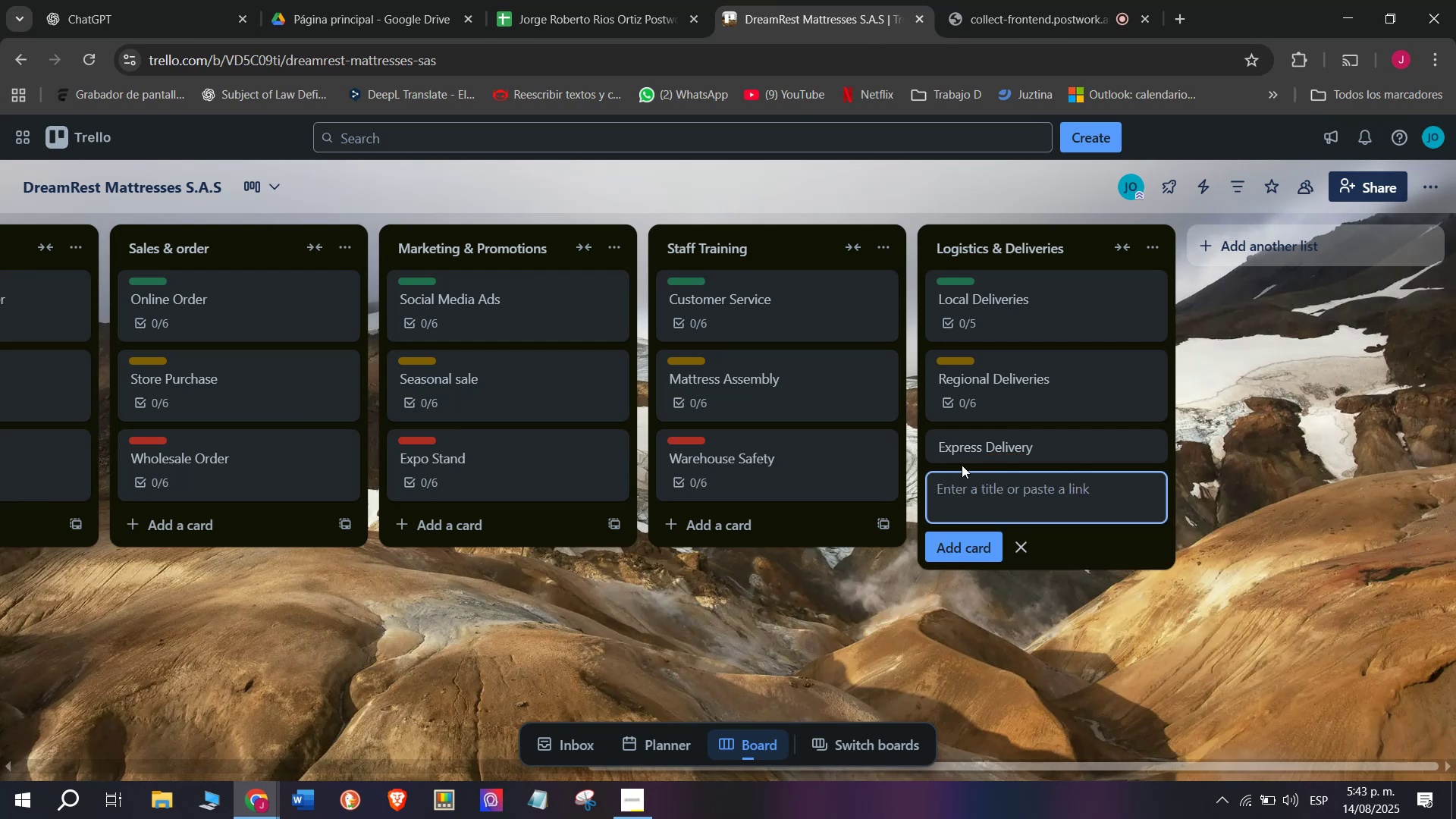 
left_click([993, 451])
 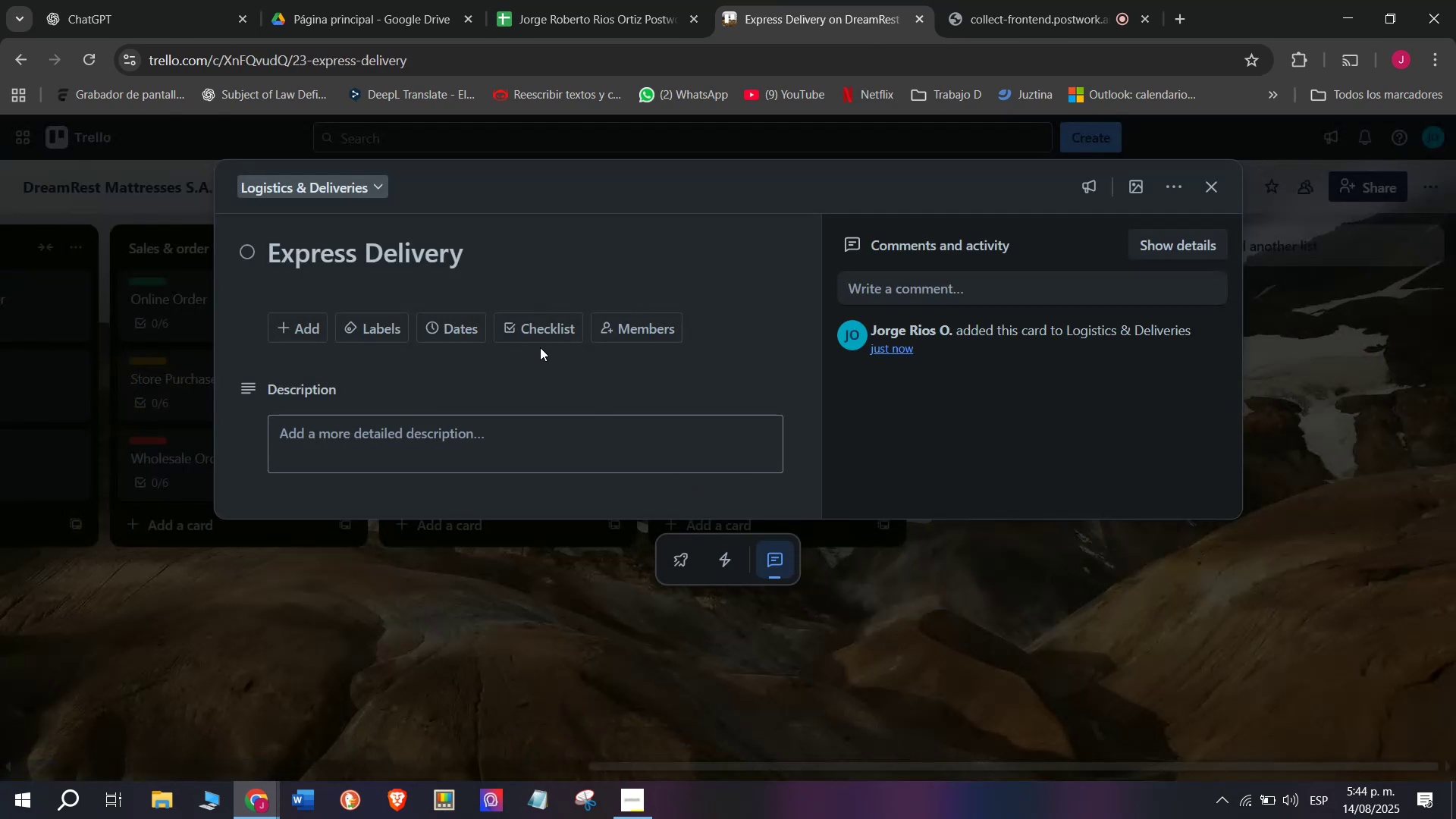 
double_click([540, 335])
 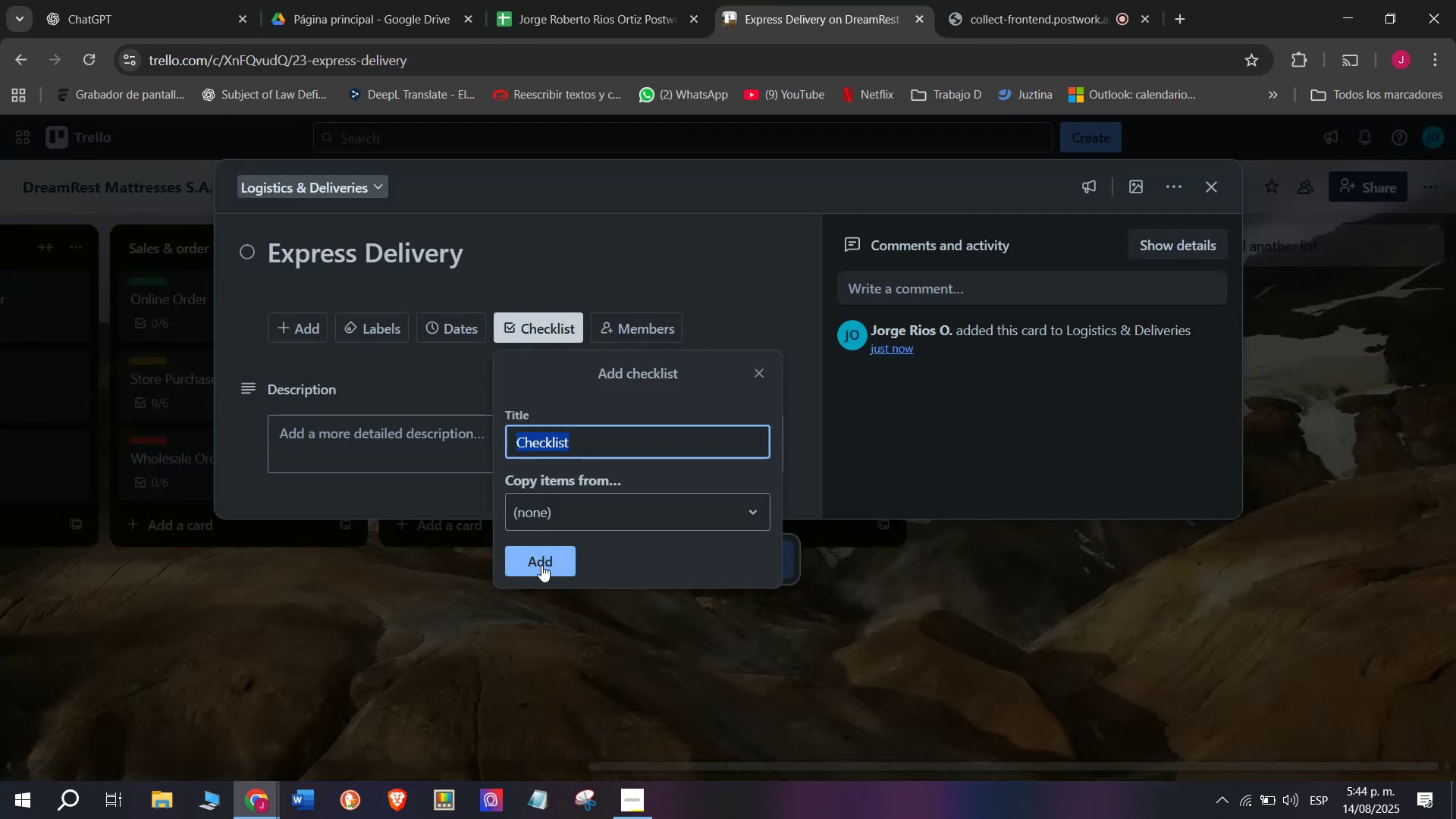 
left_click([543, 565])
 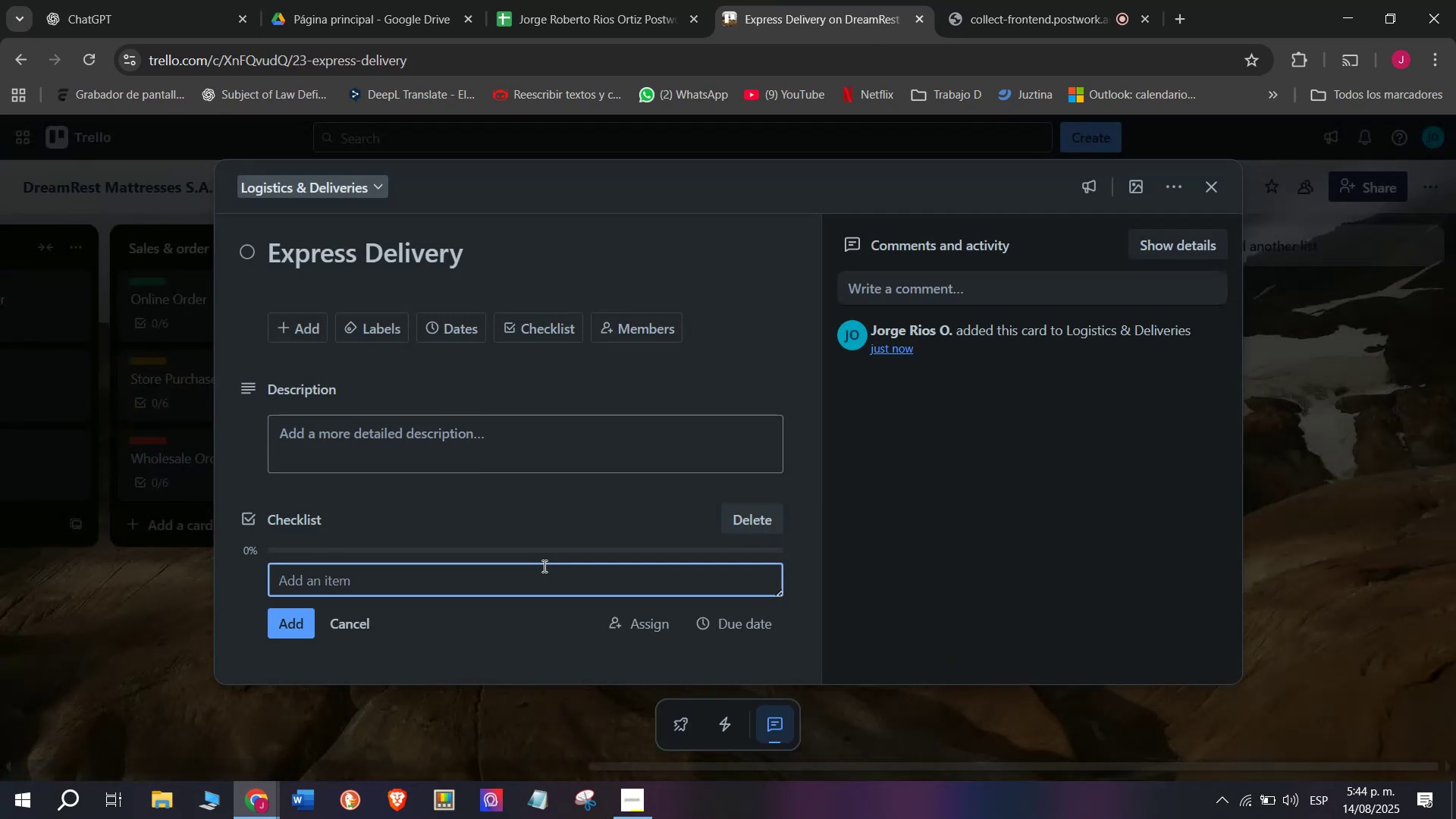 
type(Arrange same-day transport)
 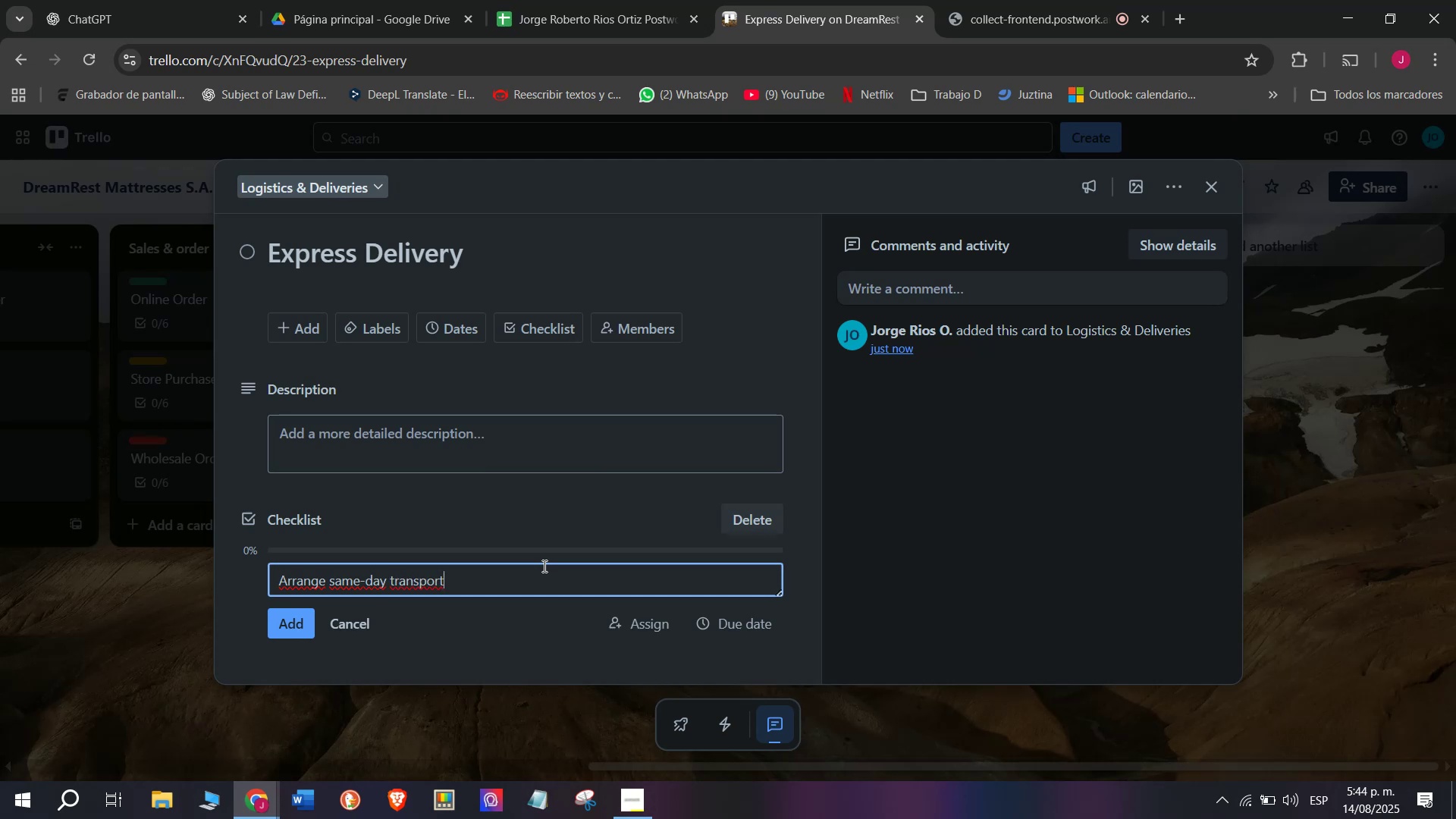 
key(Enter)
 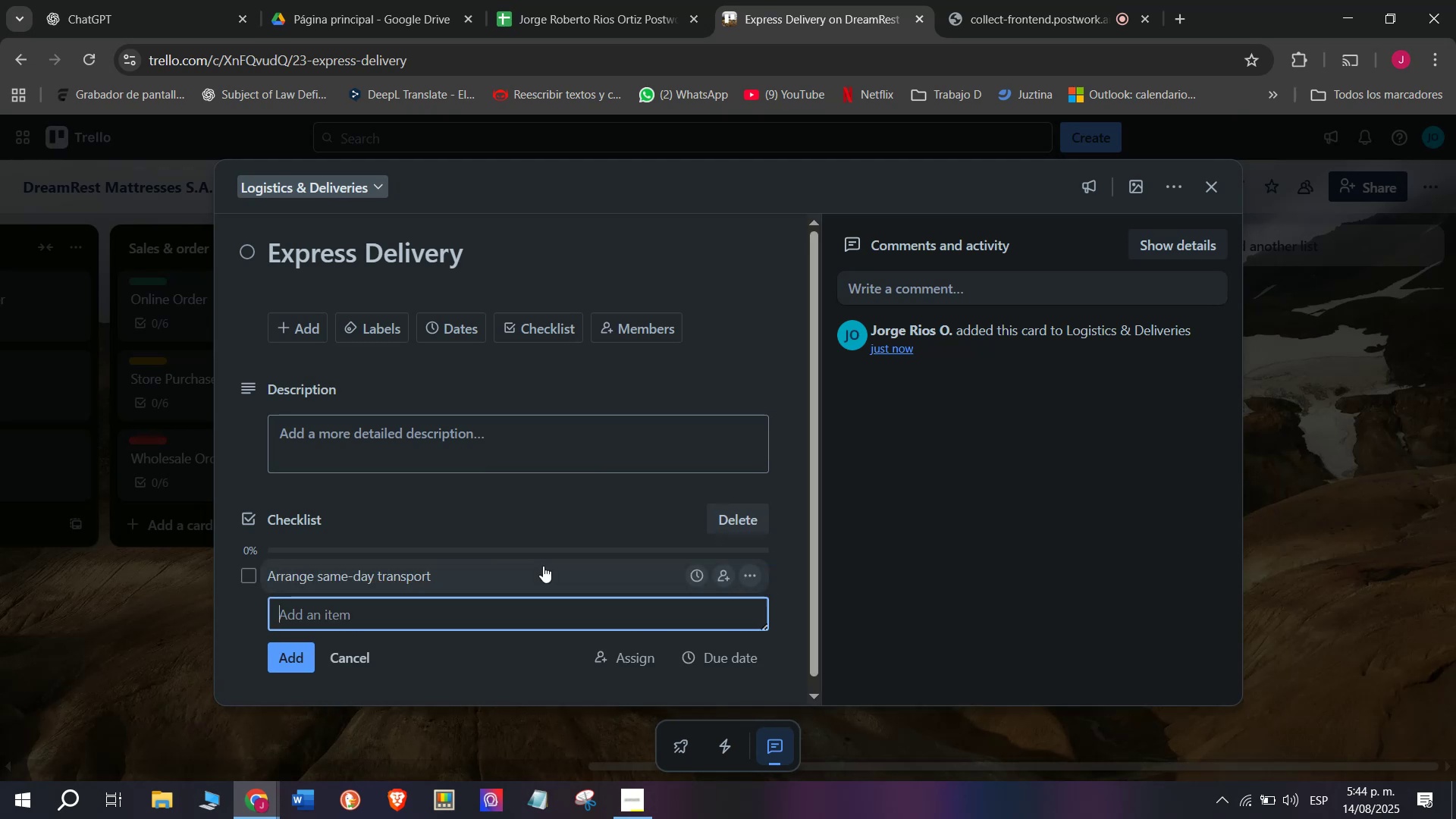 
type(Notify )
 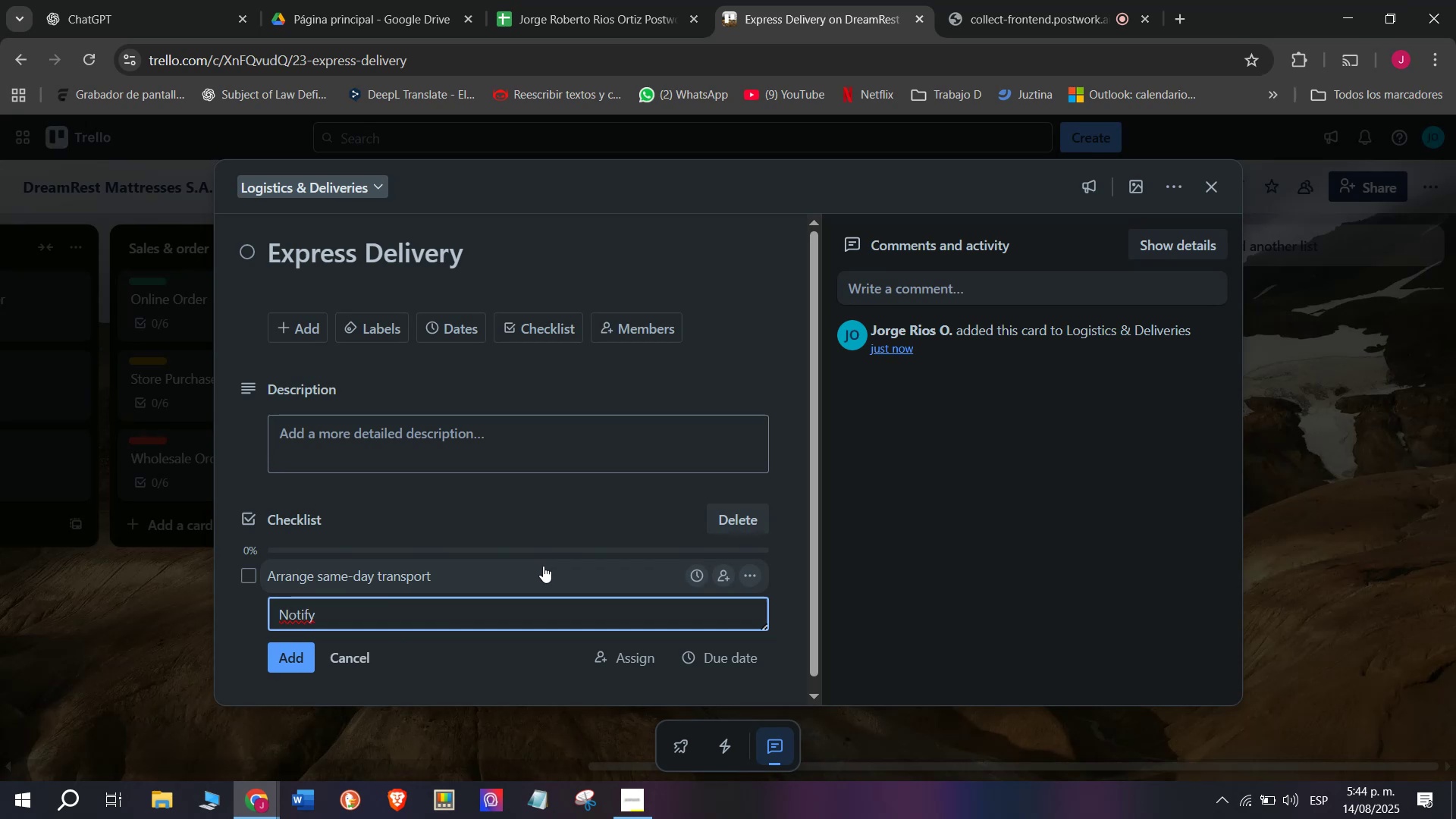 
type(warehouse)
 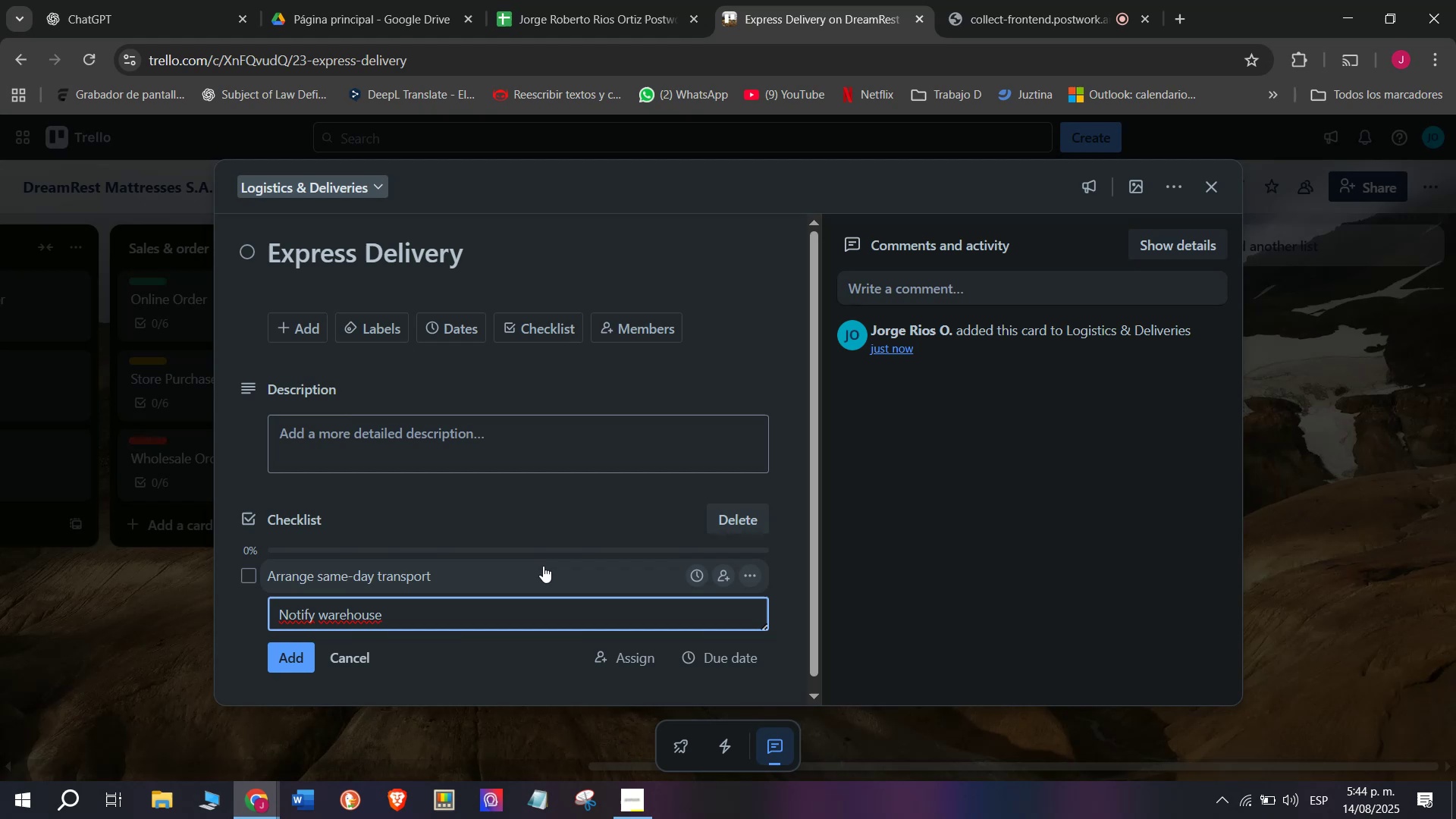 
key(Enter)
 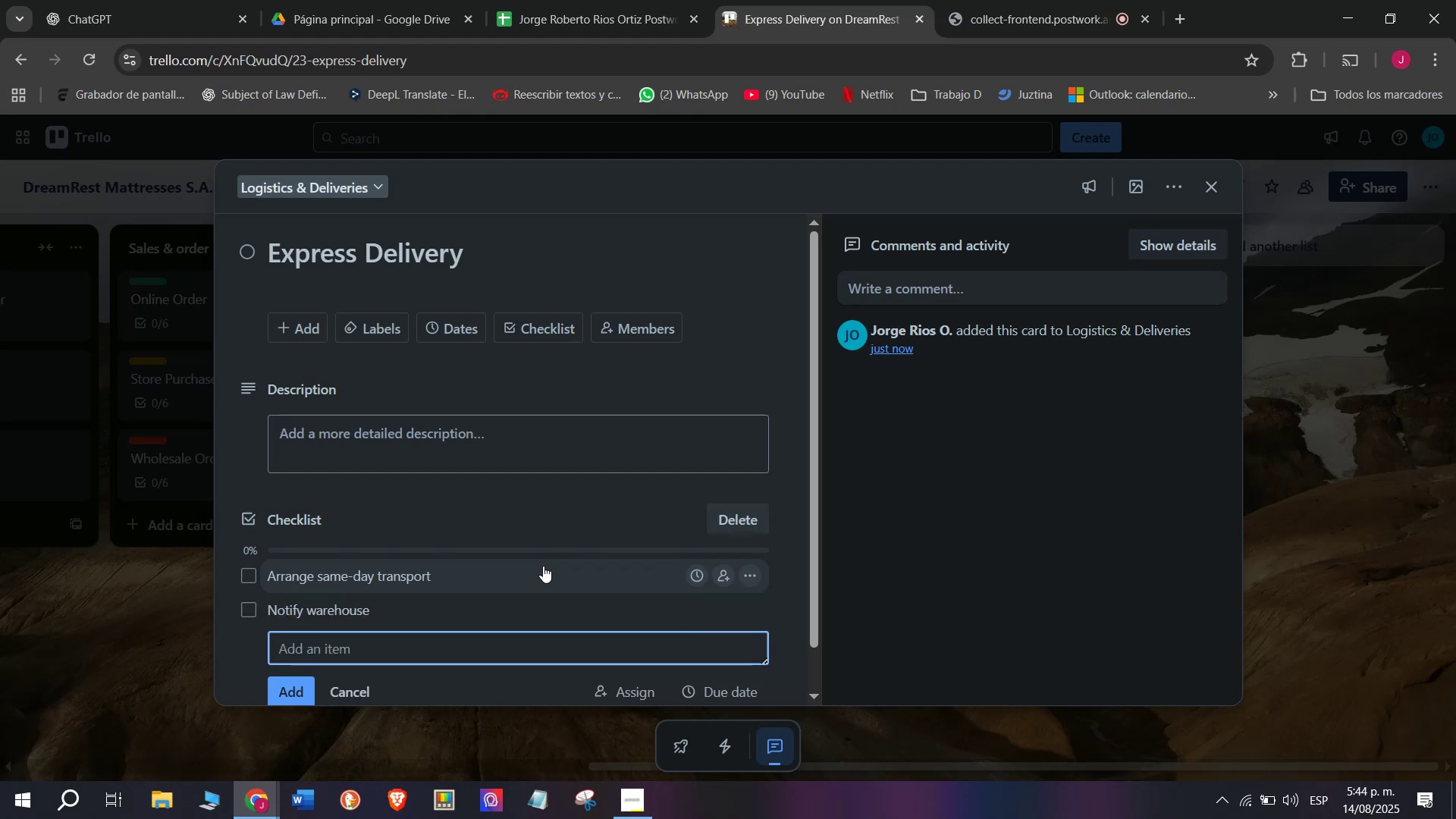 
type(Pack )
 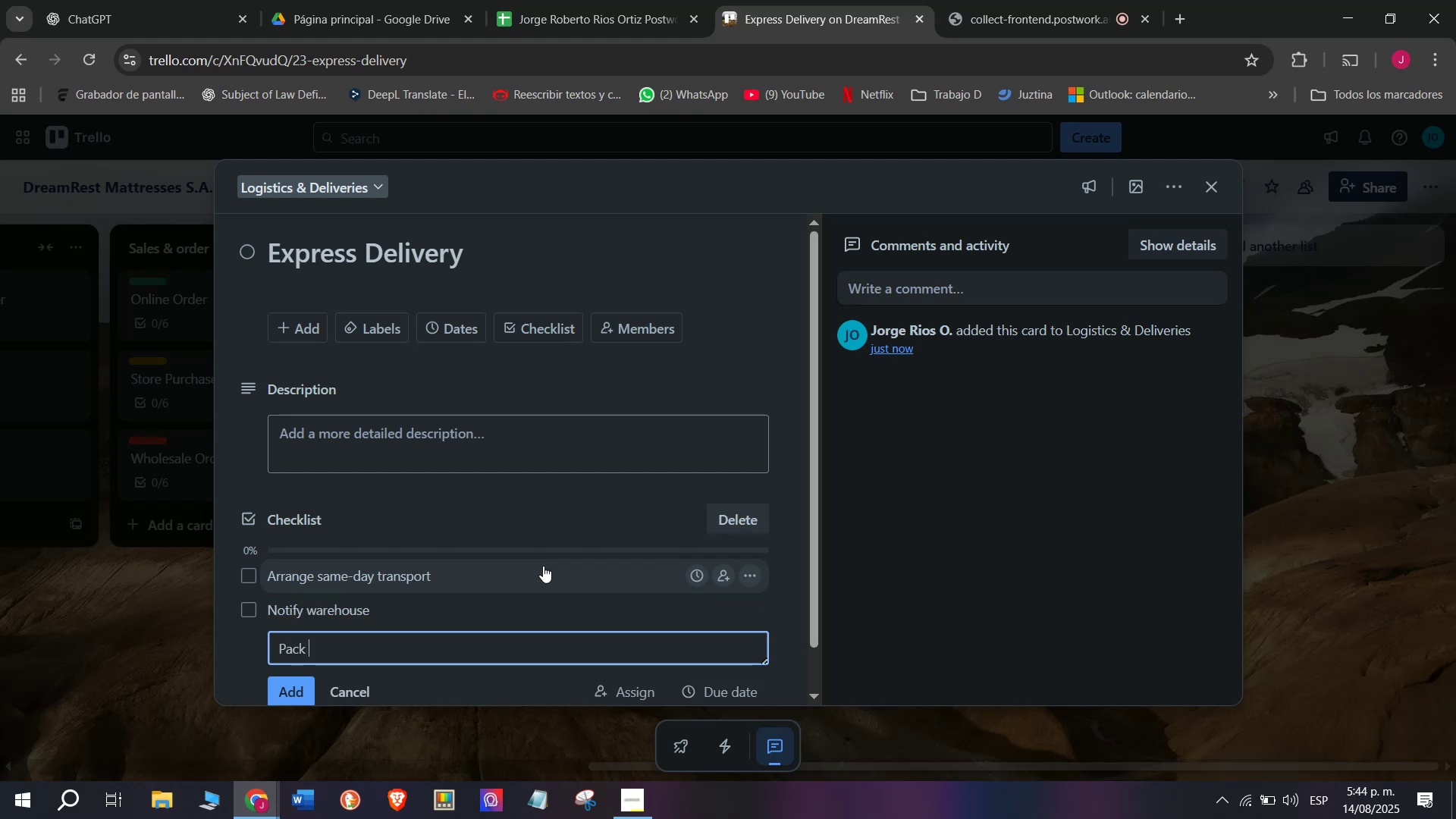 
type(qui)
 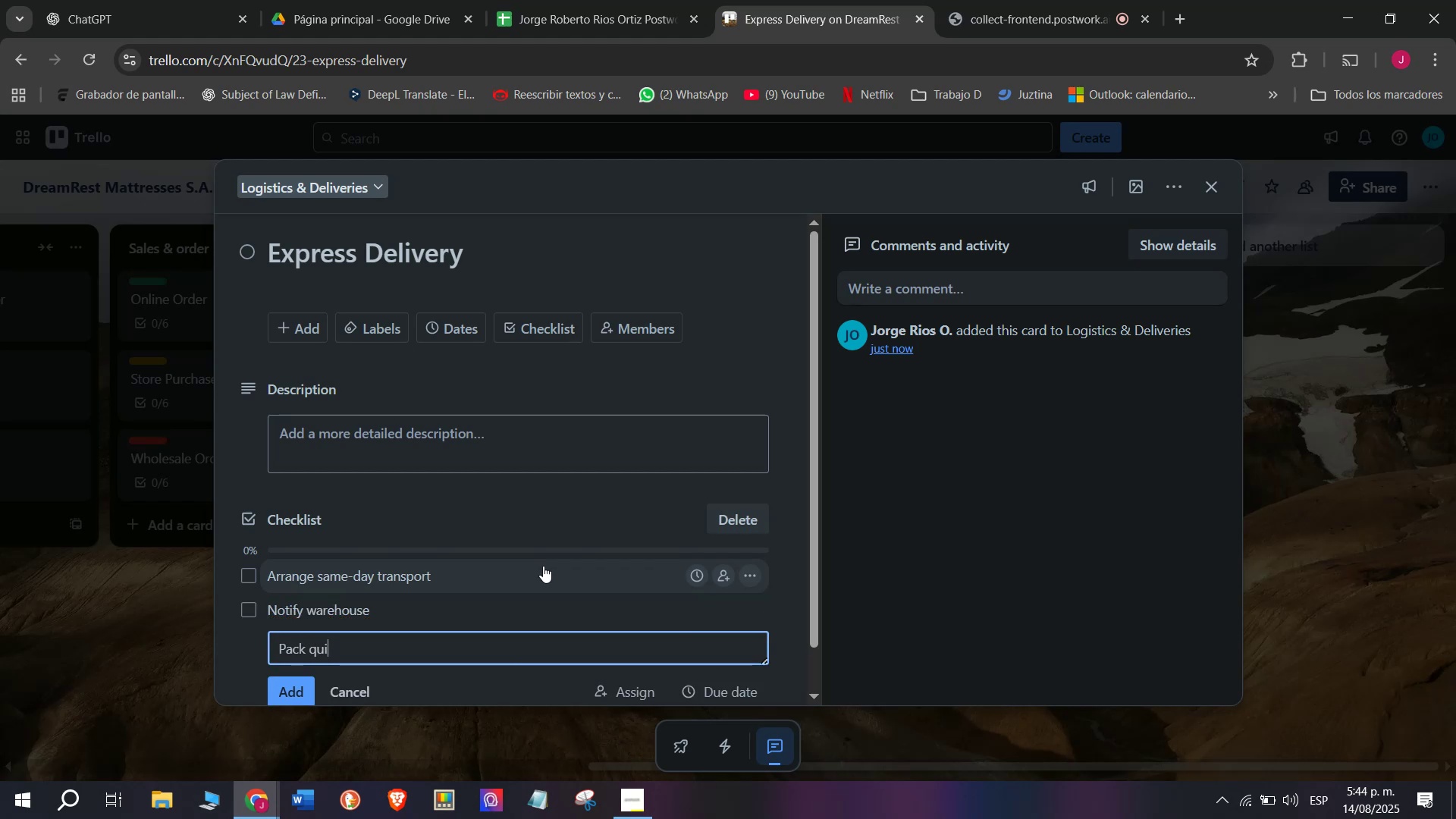 
key(C)
 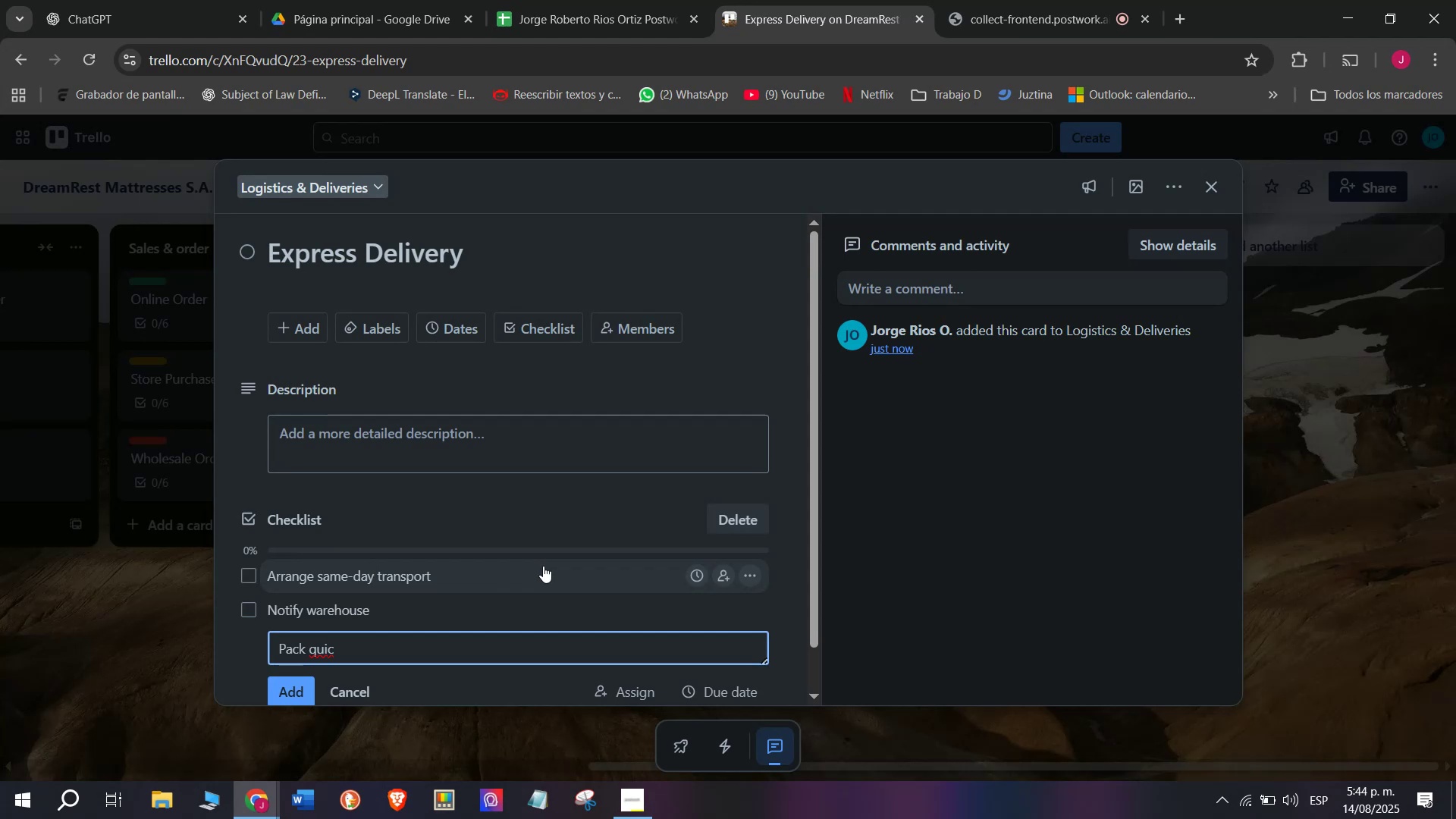 
type(kly)
 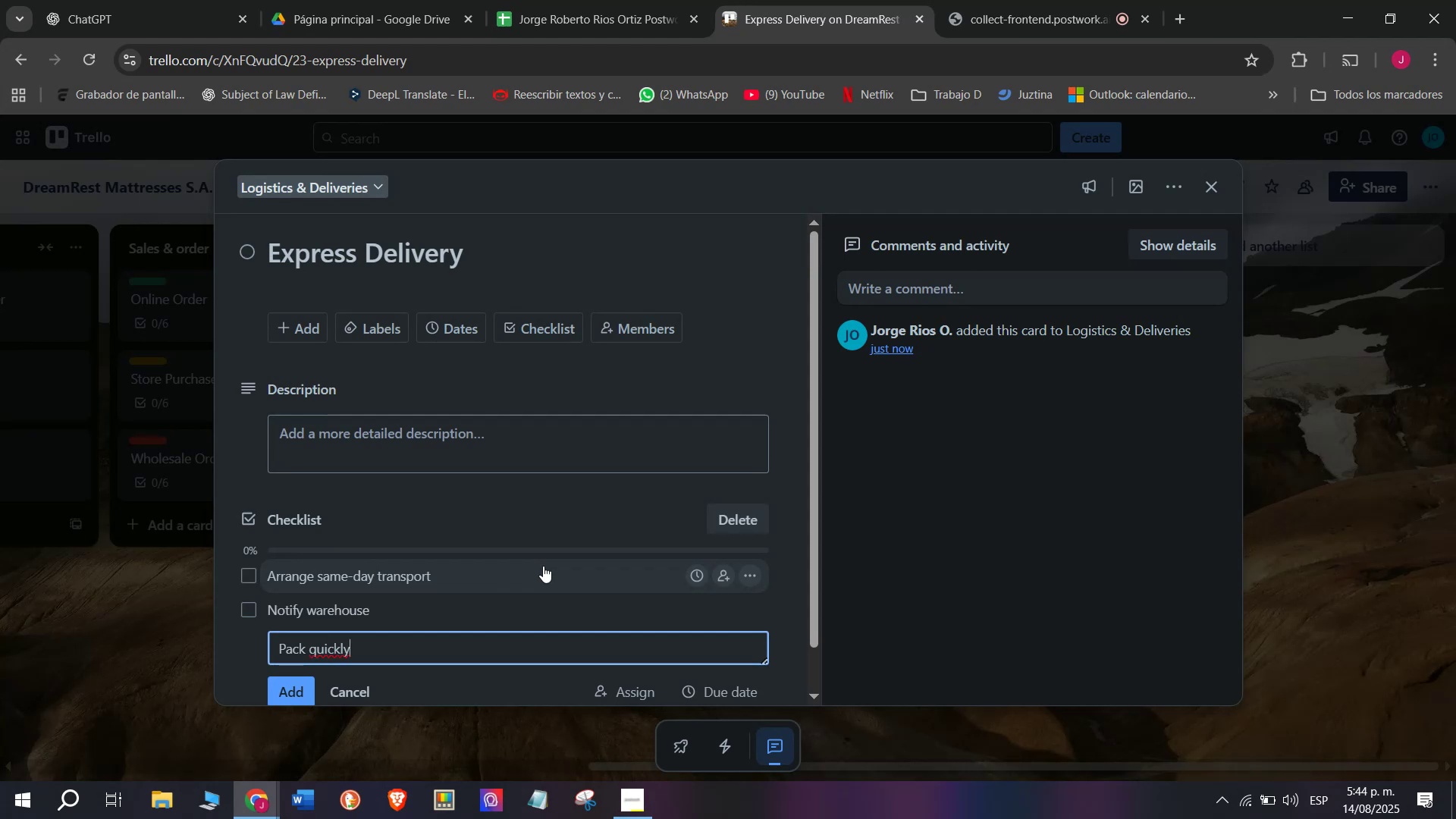 
key(Enter)
 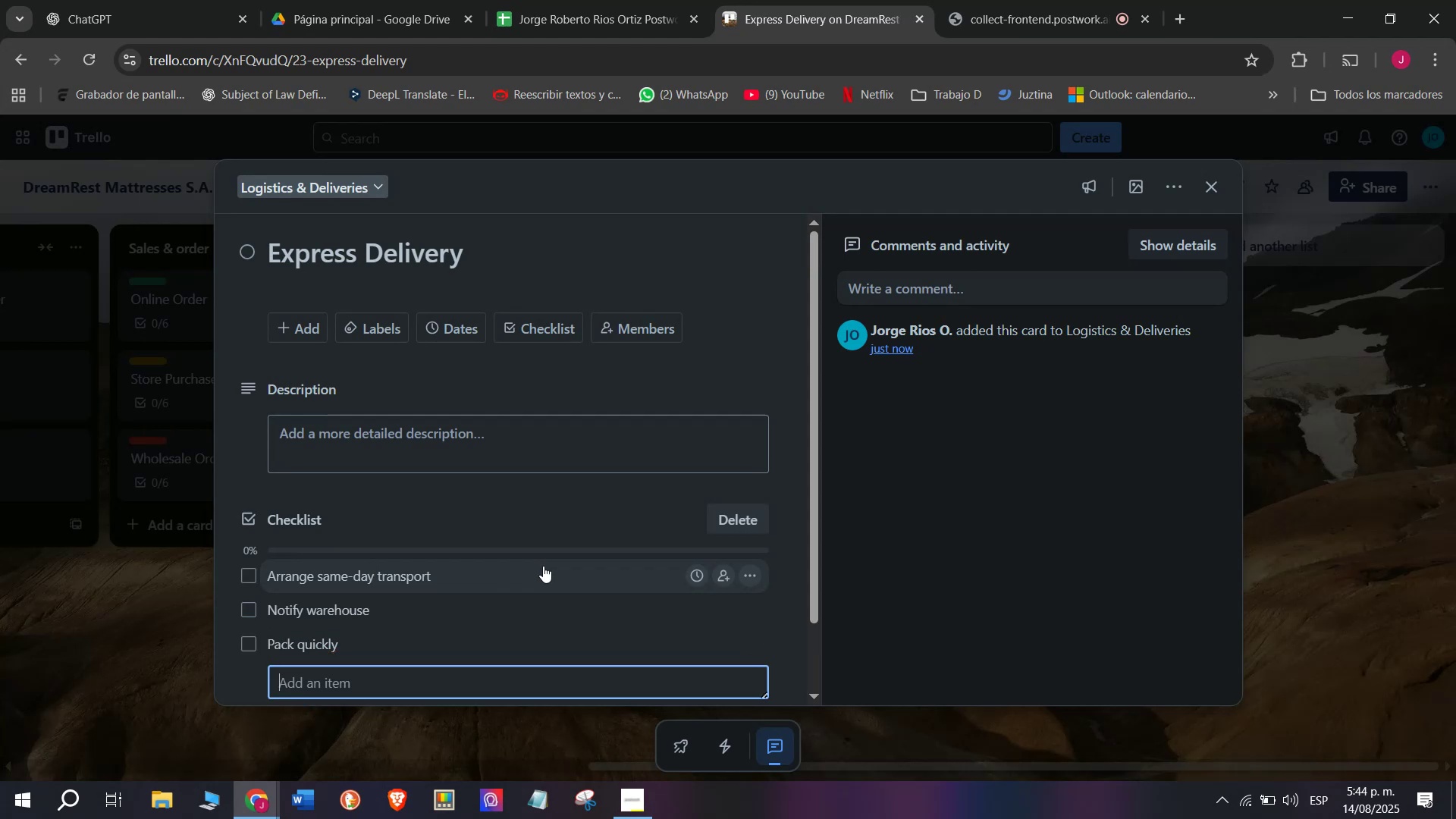 
type(Load truck)
 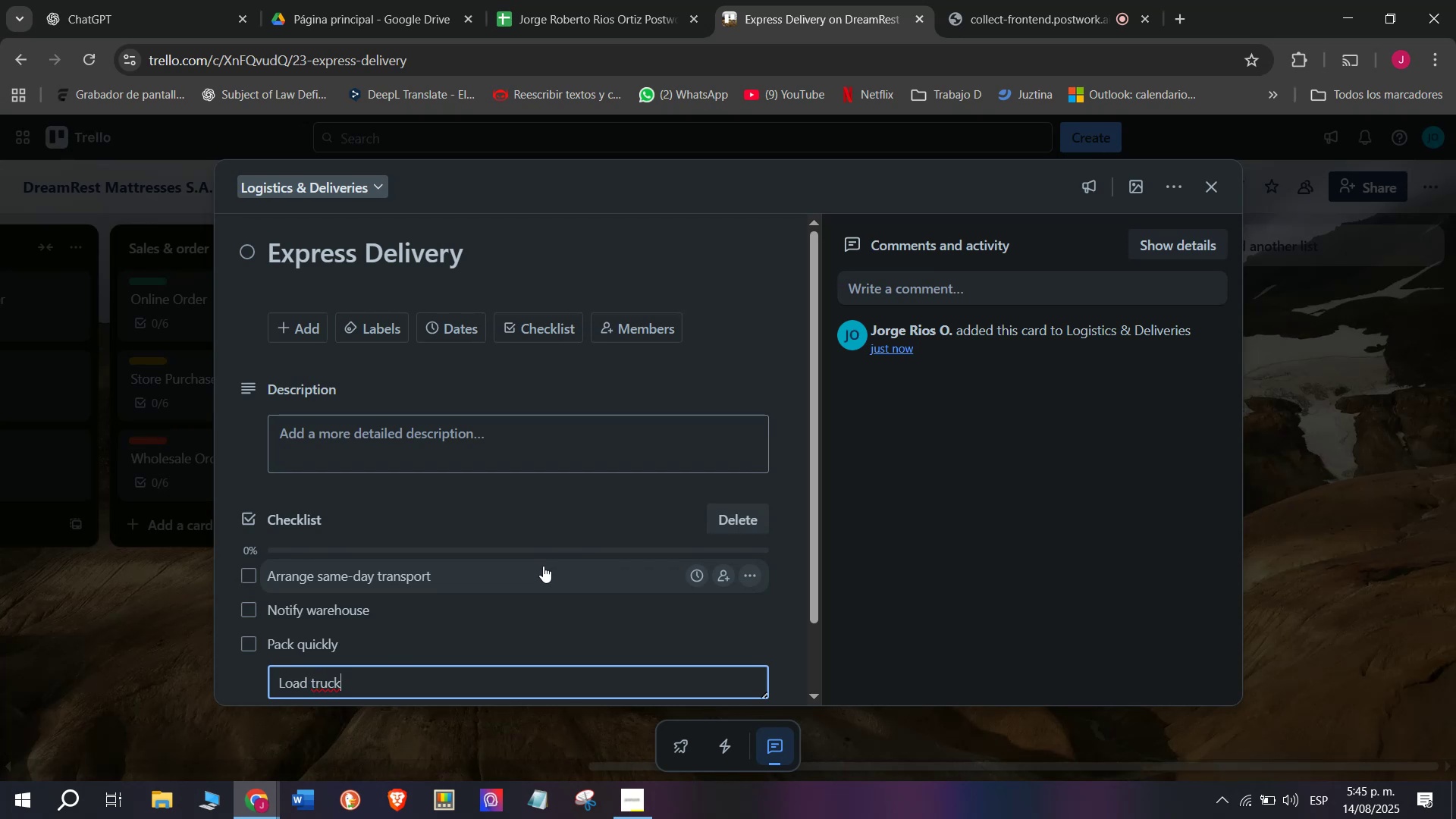 
wait(5.77)
 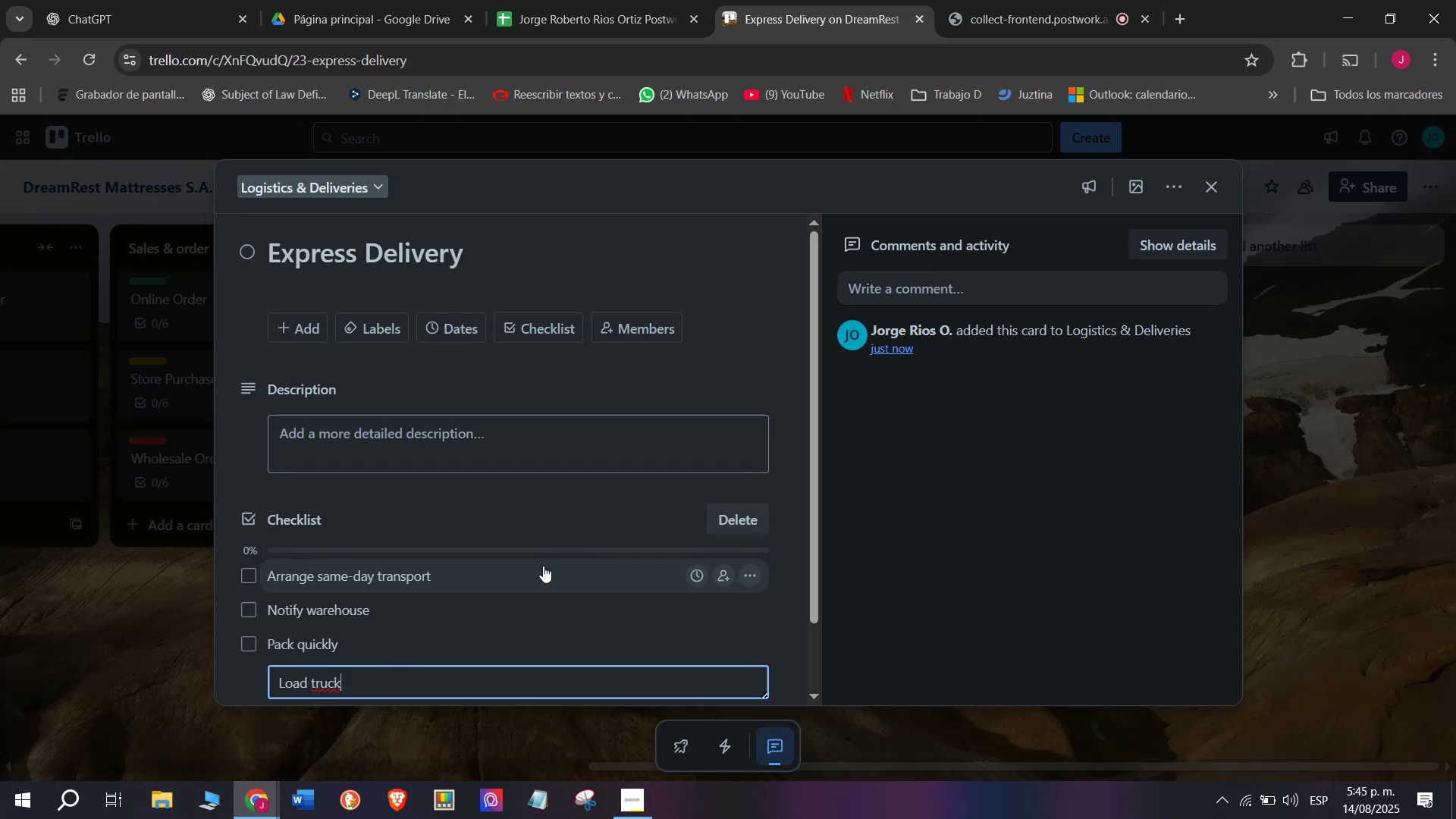 
key(Enter)
 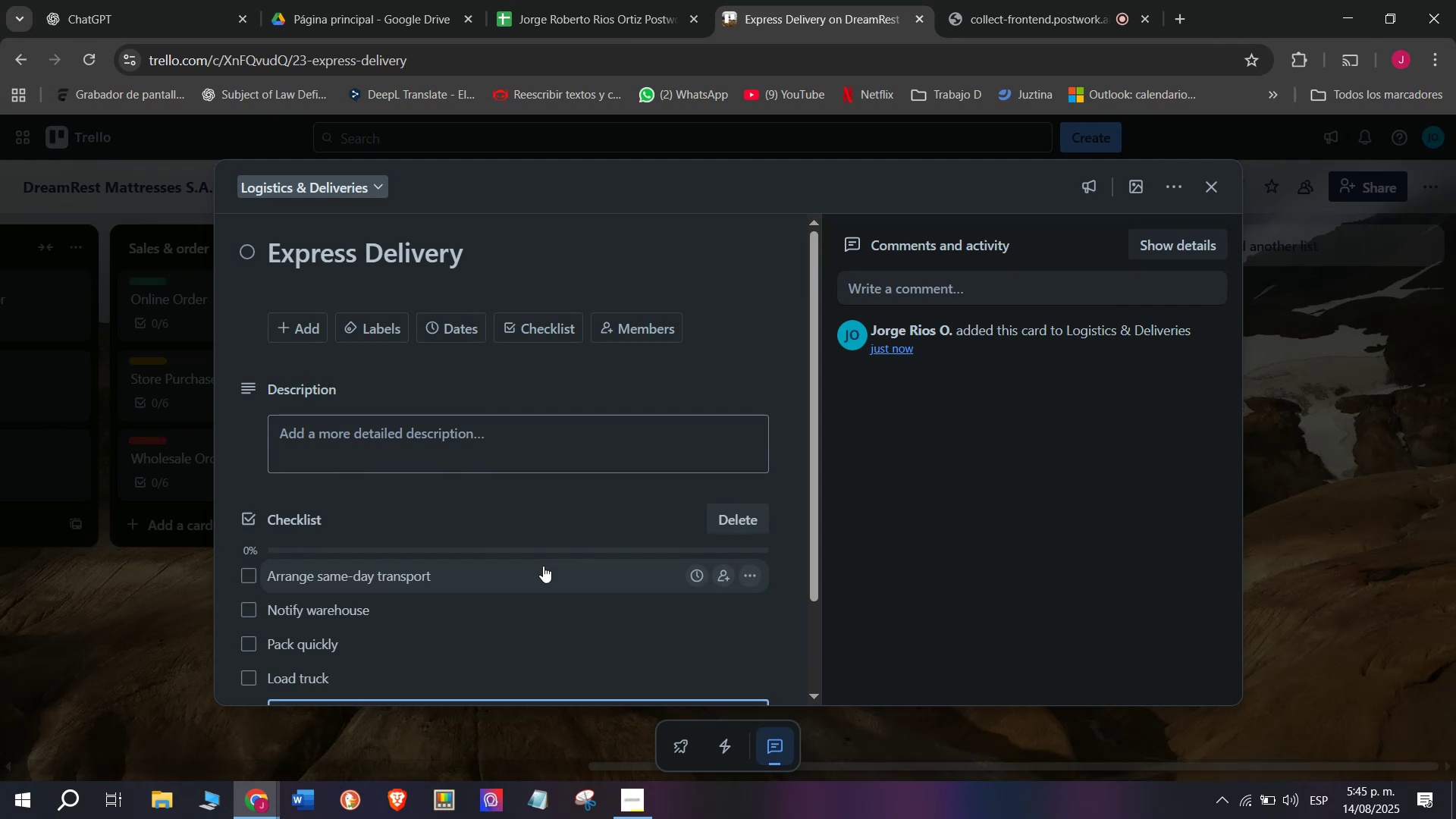 
type(Deliver )
 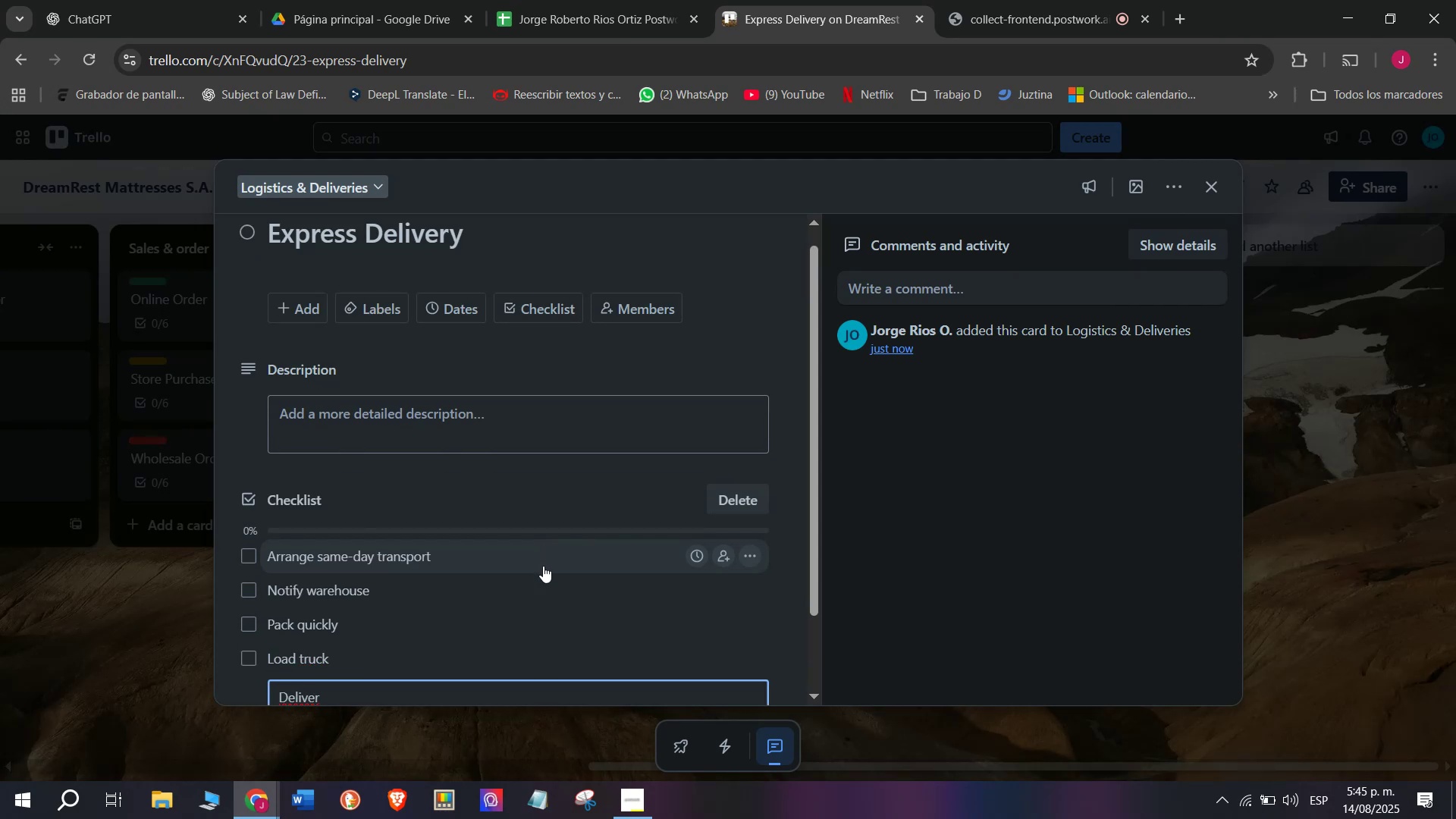 
wait(5.21)
 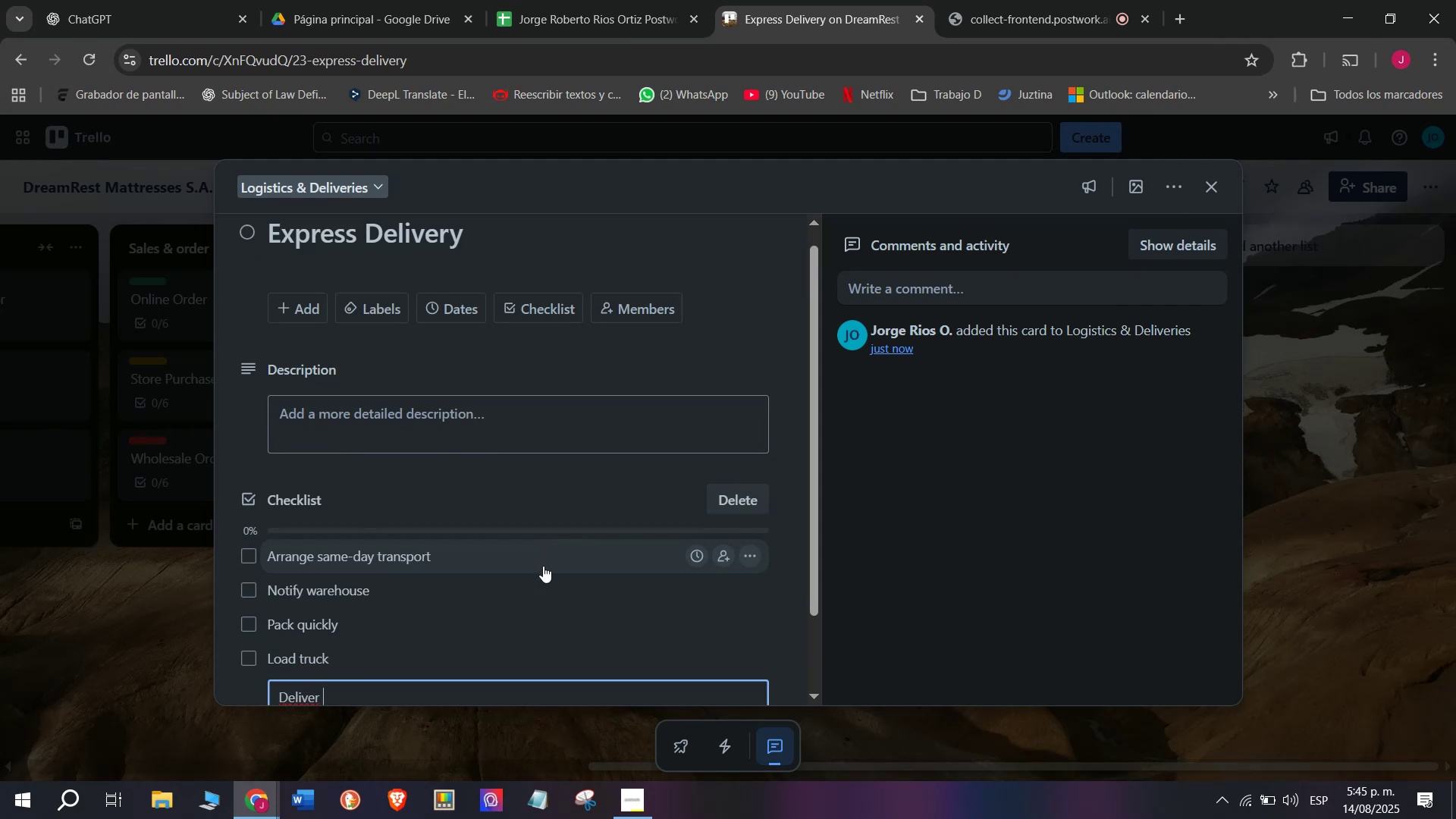 
type(immedi)
 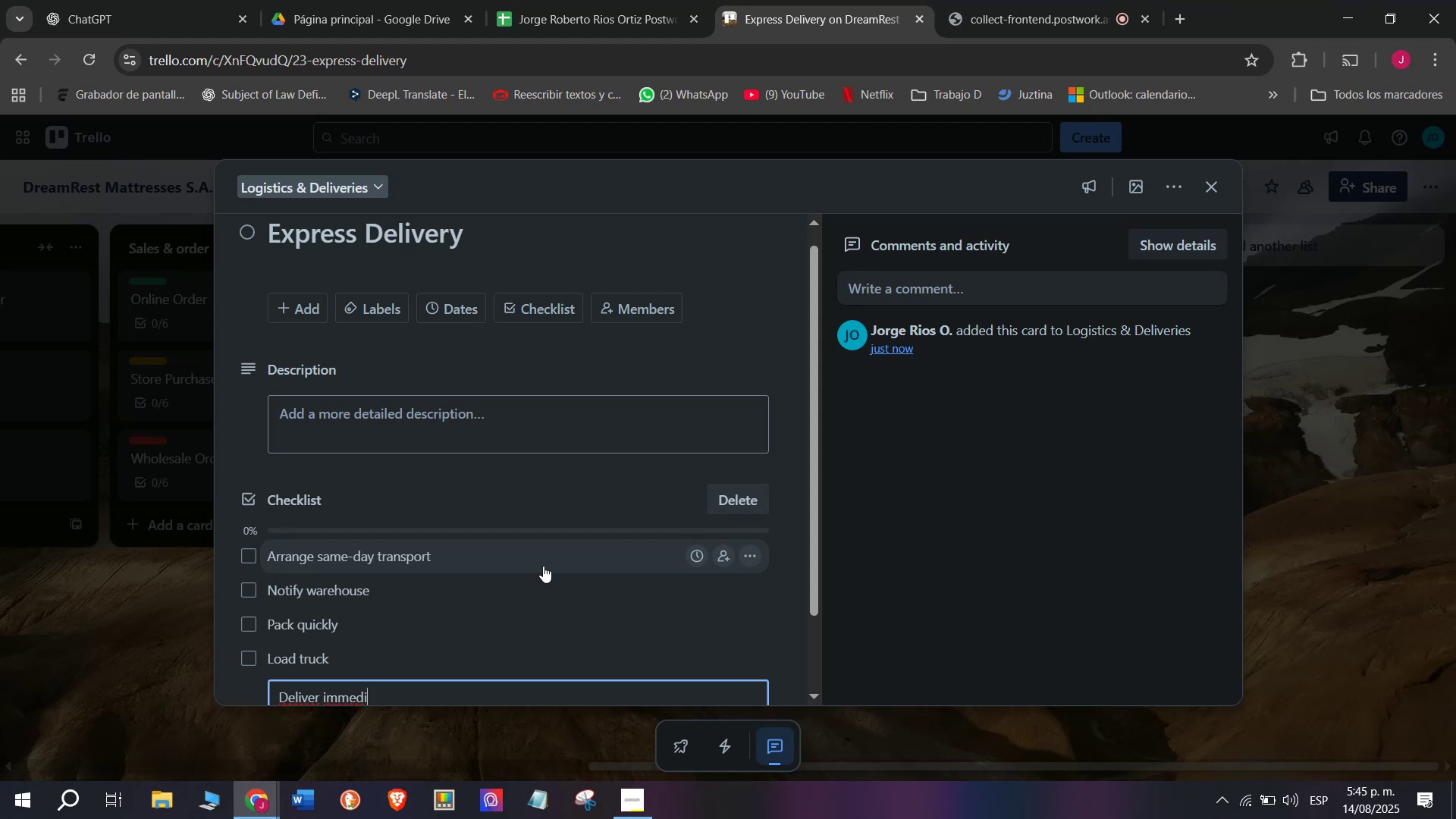 
type(ately)
 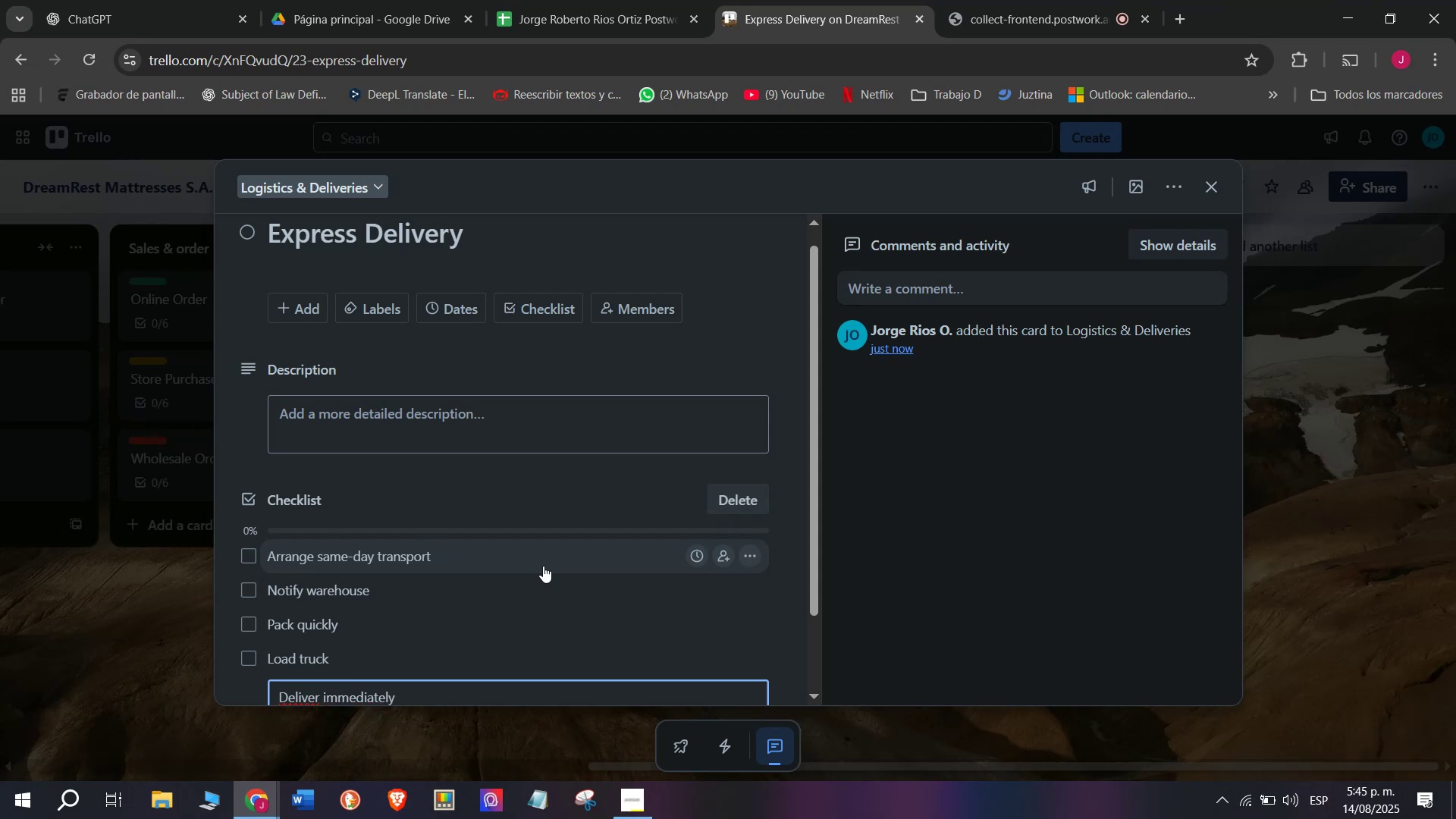 
key(Enter)
 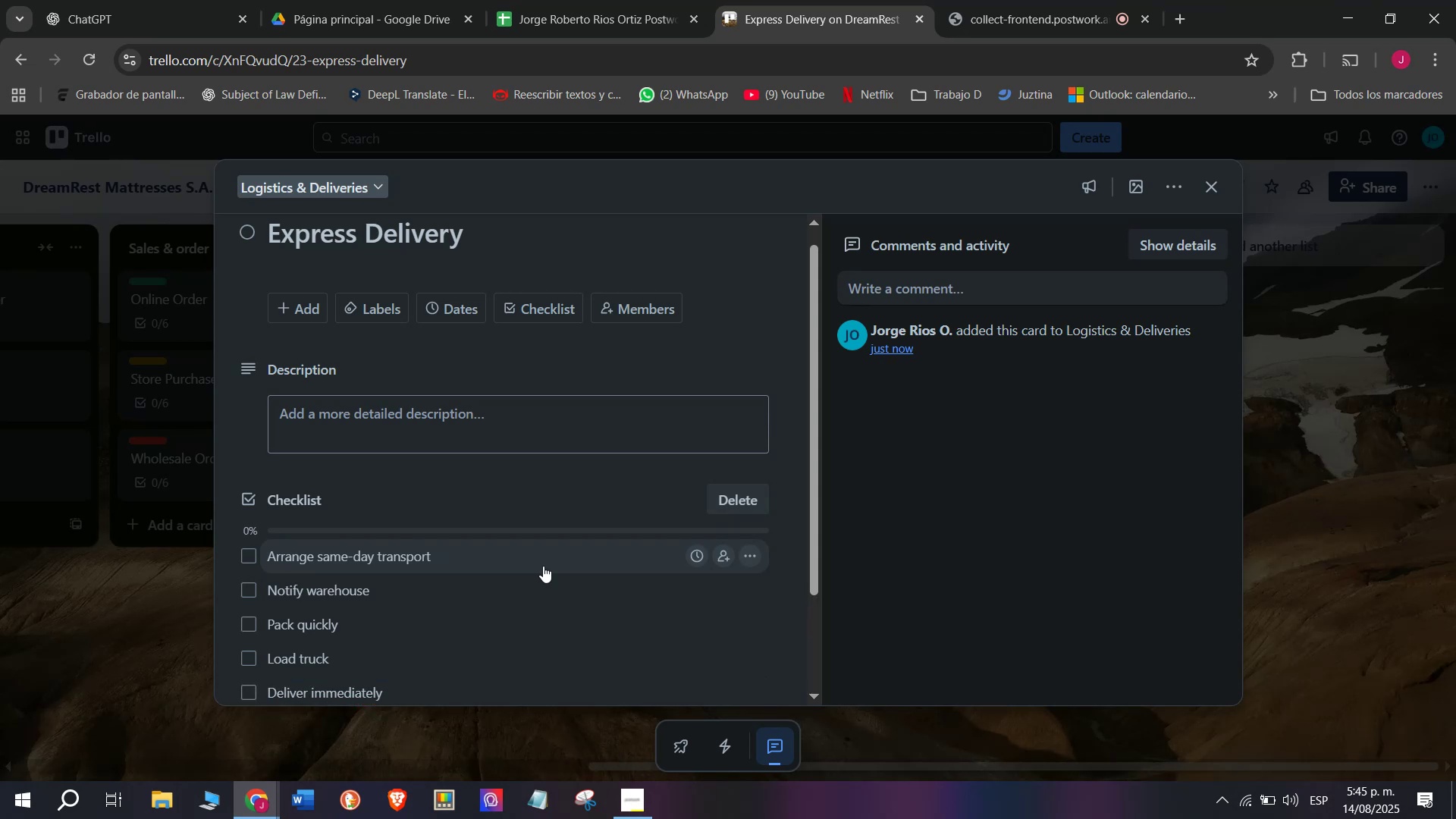 
type(Confirm client reception)
 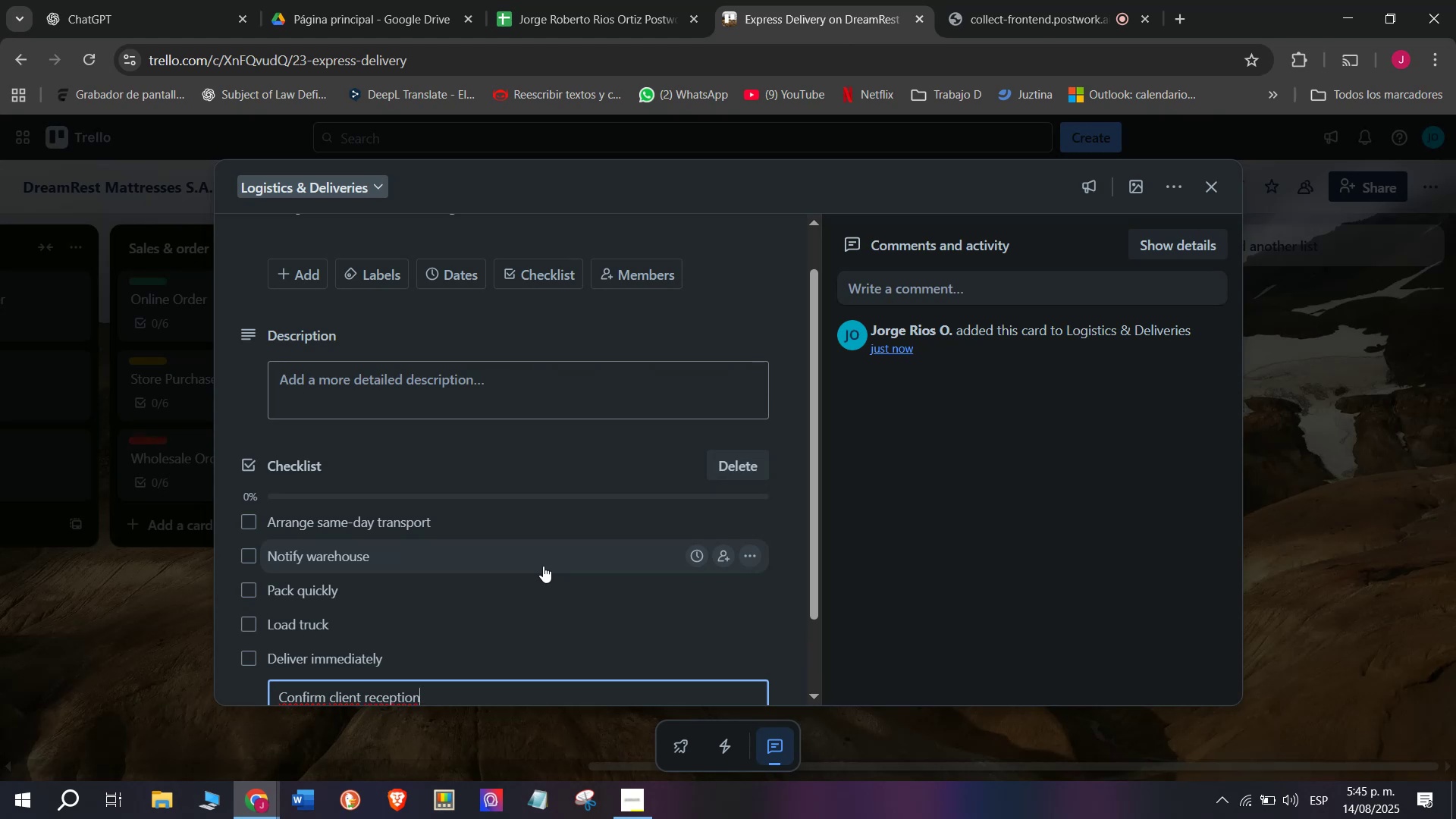 
key(Enter)
 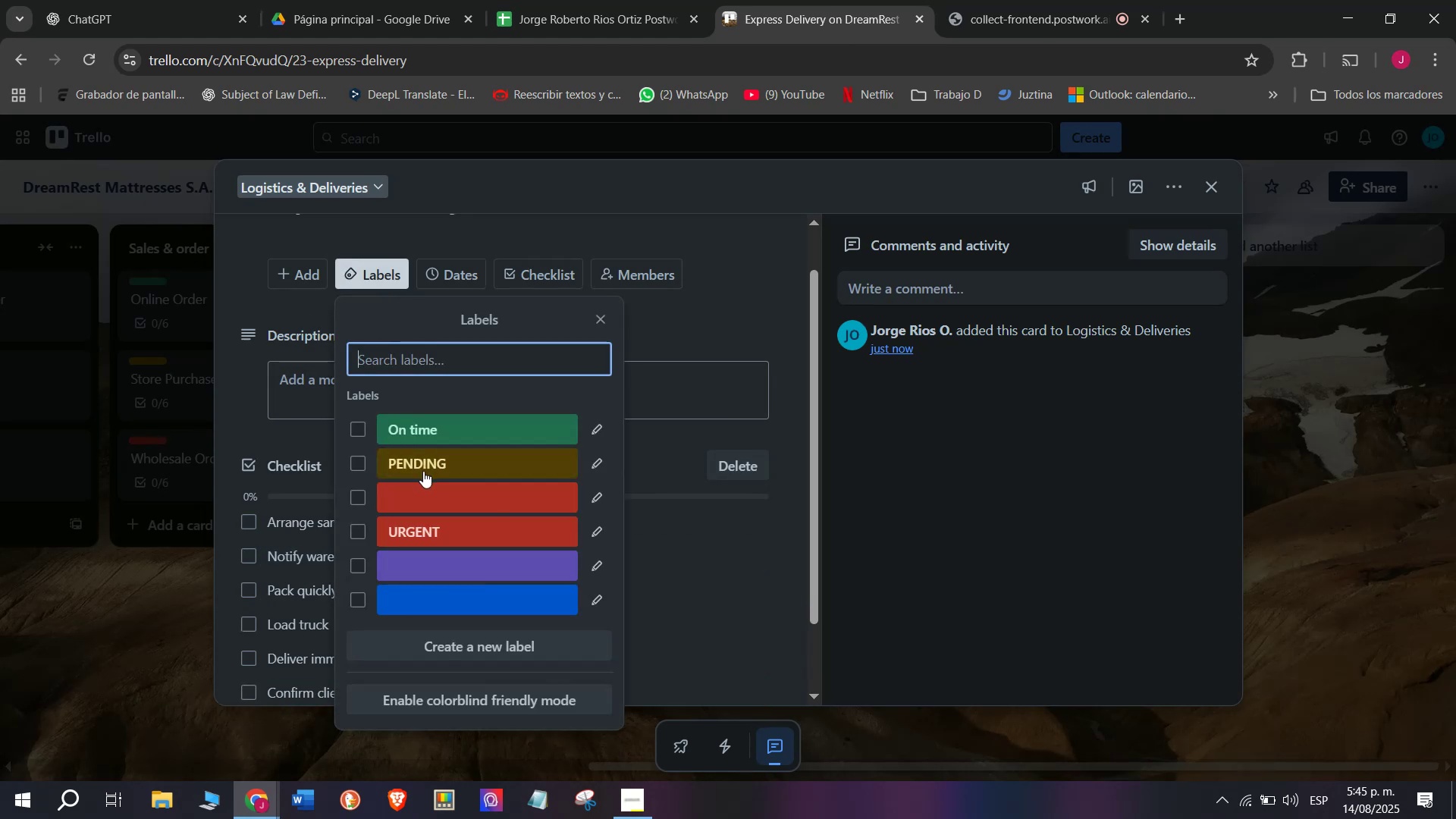 